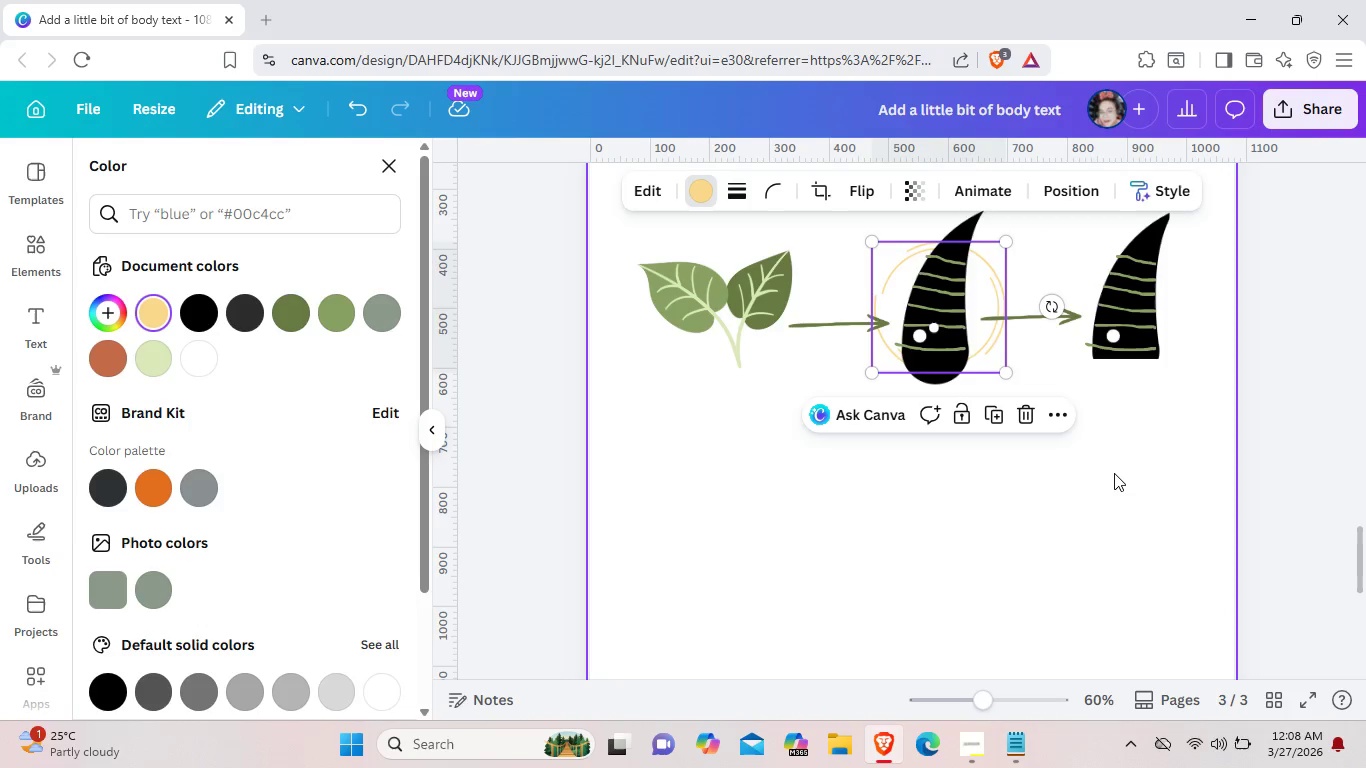 
left_click([1114, 473])
 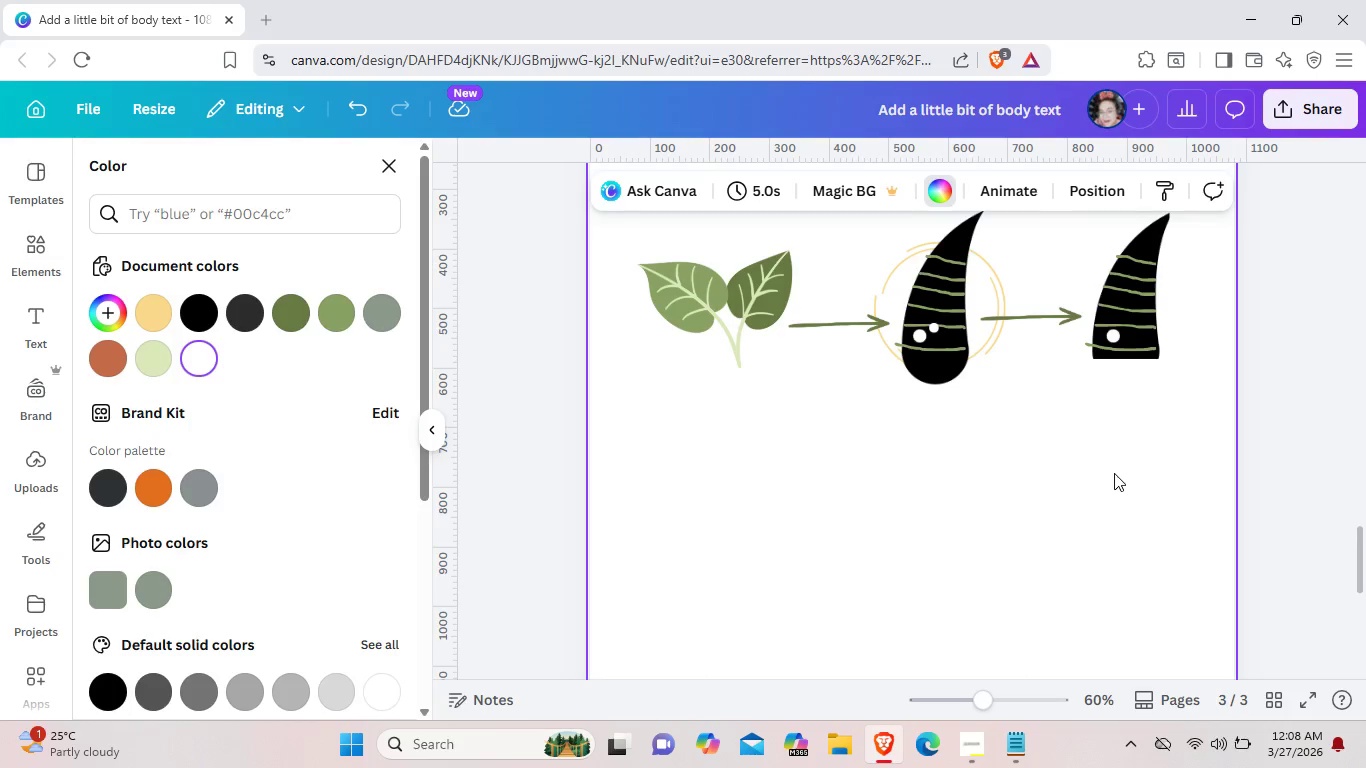 
key(Control+V)
 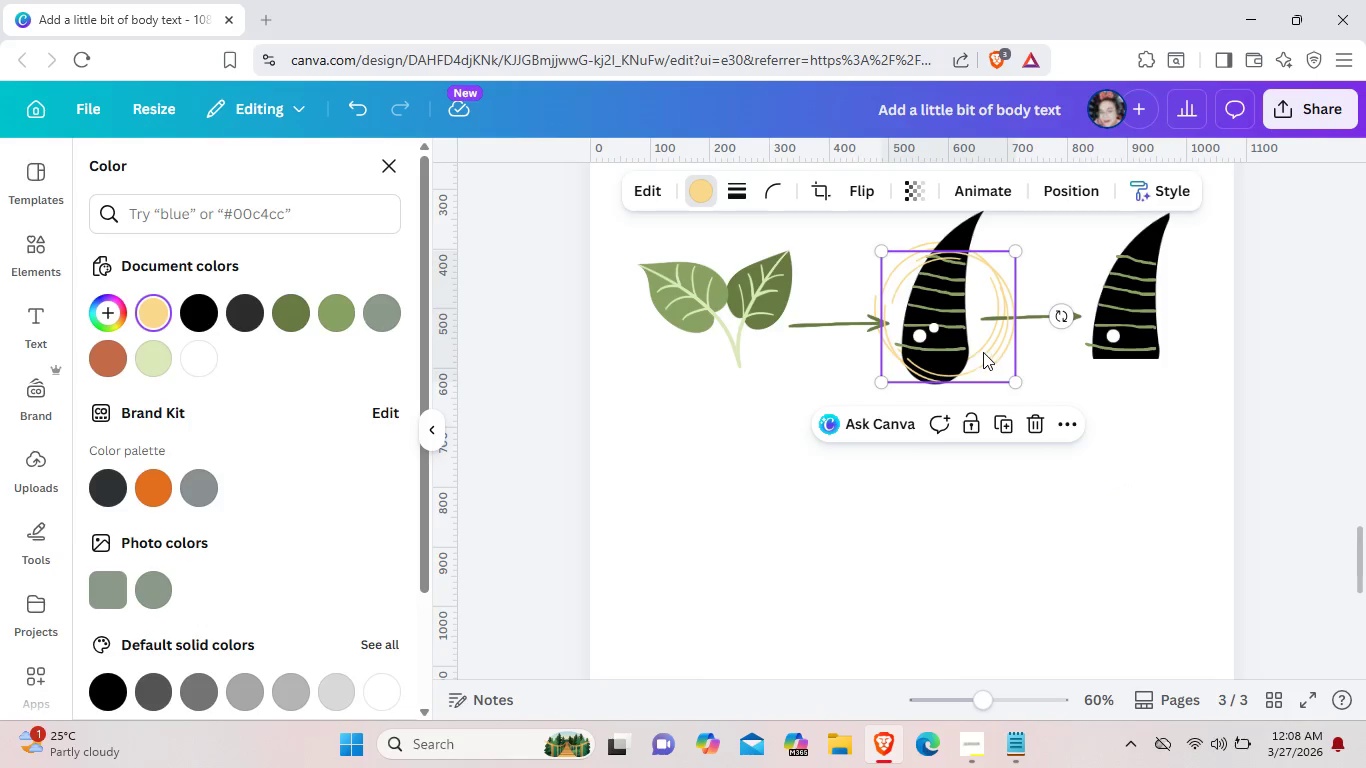 
left_click_drag(start_coordinate=[983, 352], to_coordinate=[1165, 350])
 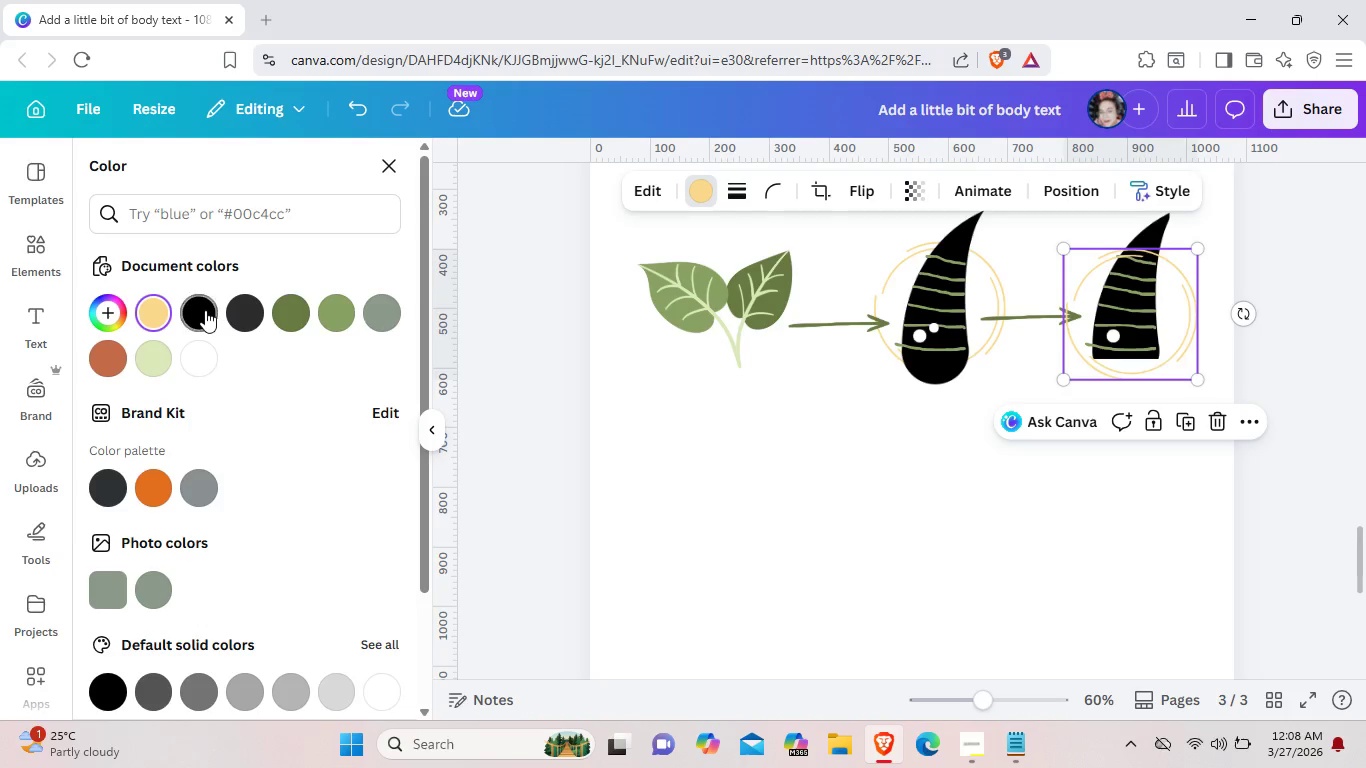 
left_click([287, 313])
 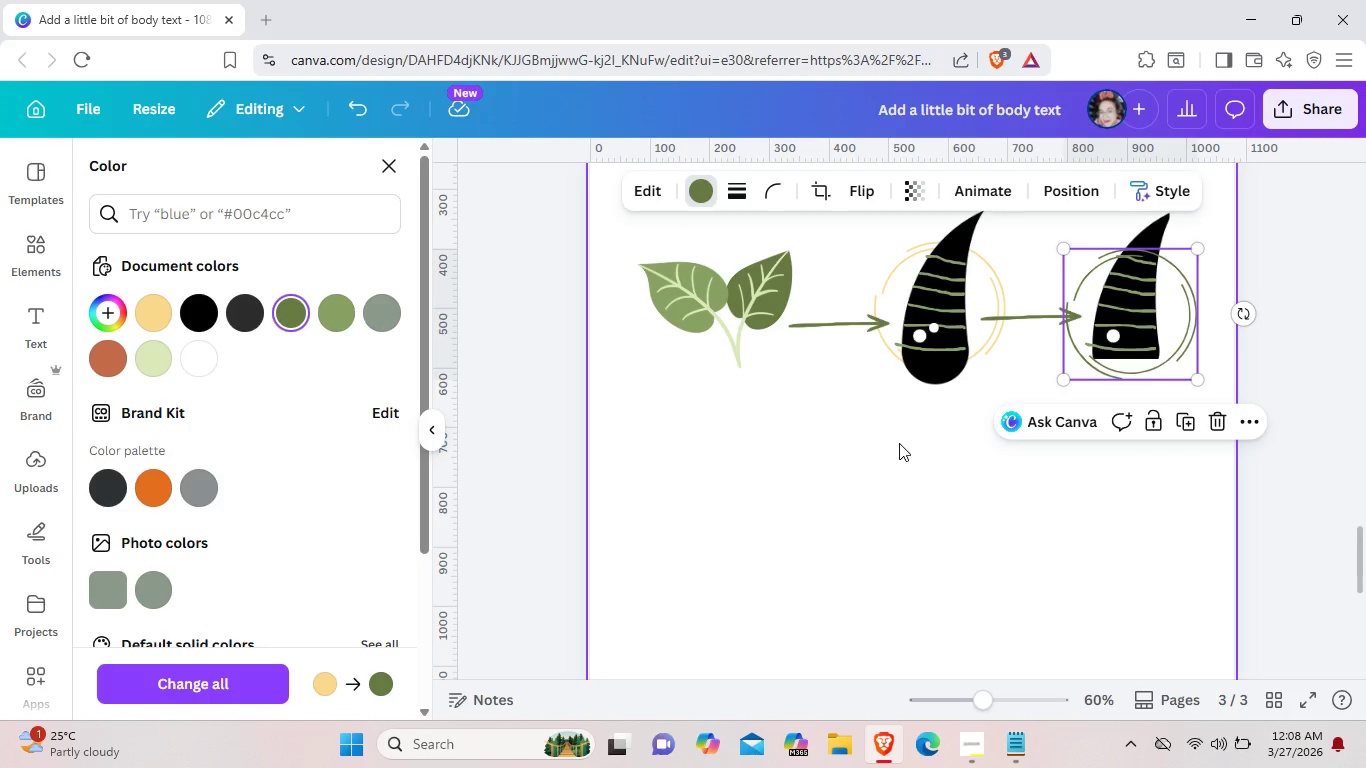 
left_click([900, 445])
 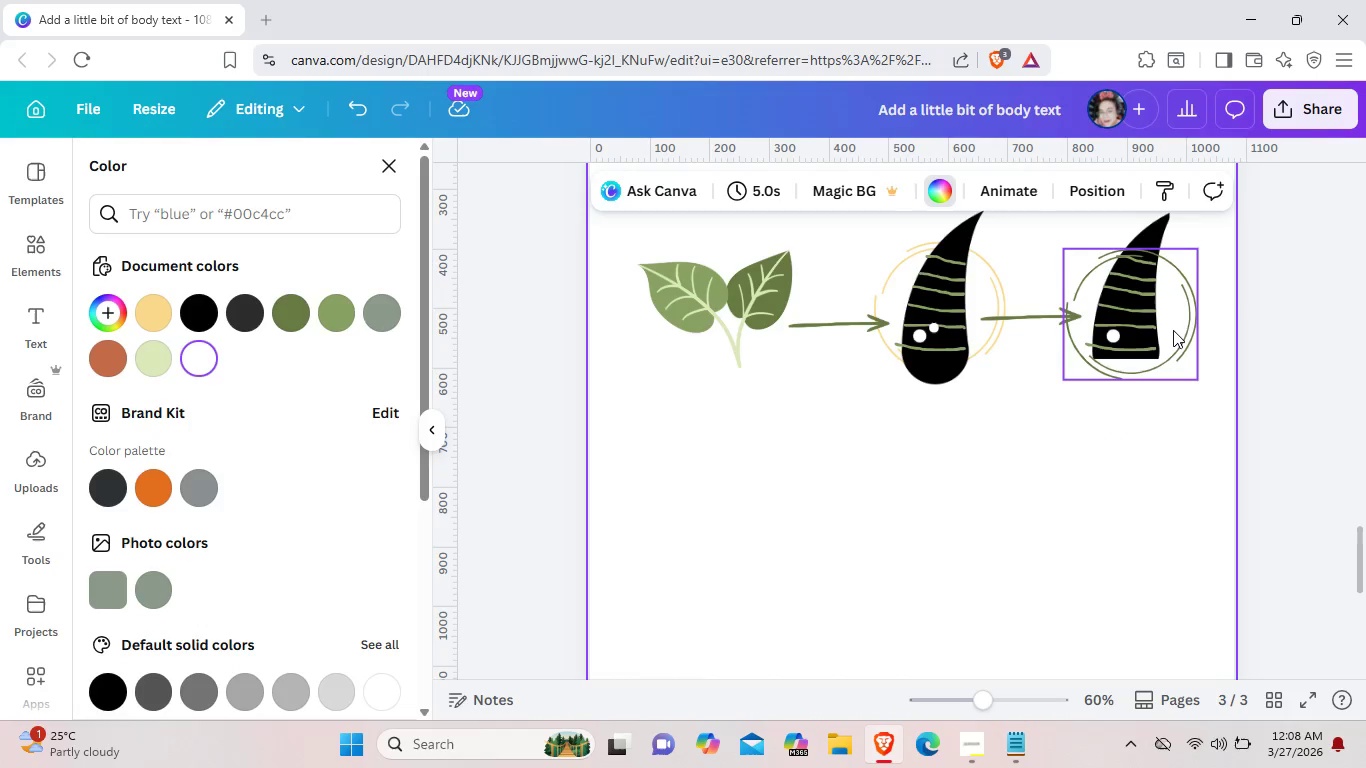 
right_click([1174, 329])
 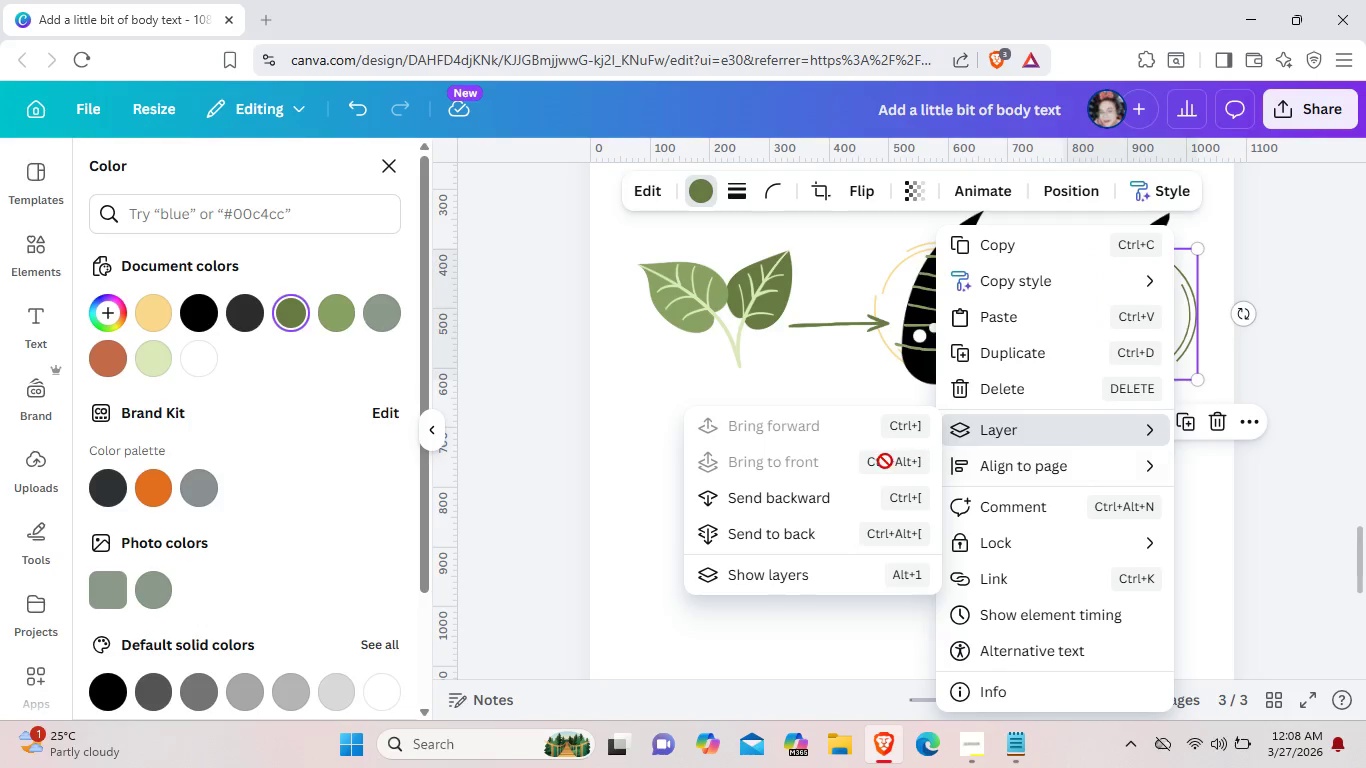 
left_click([843, 503])
 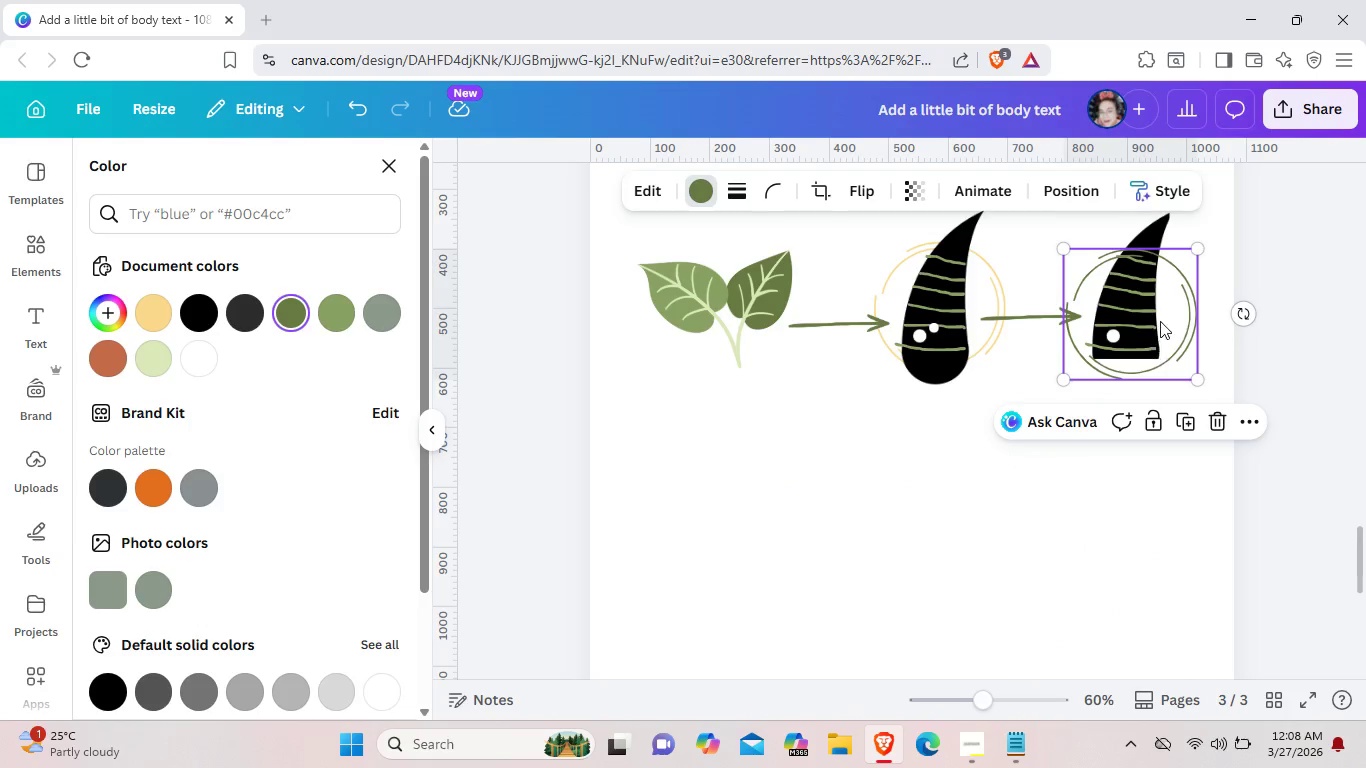 
right_click([1160, 321])
 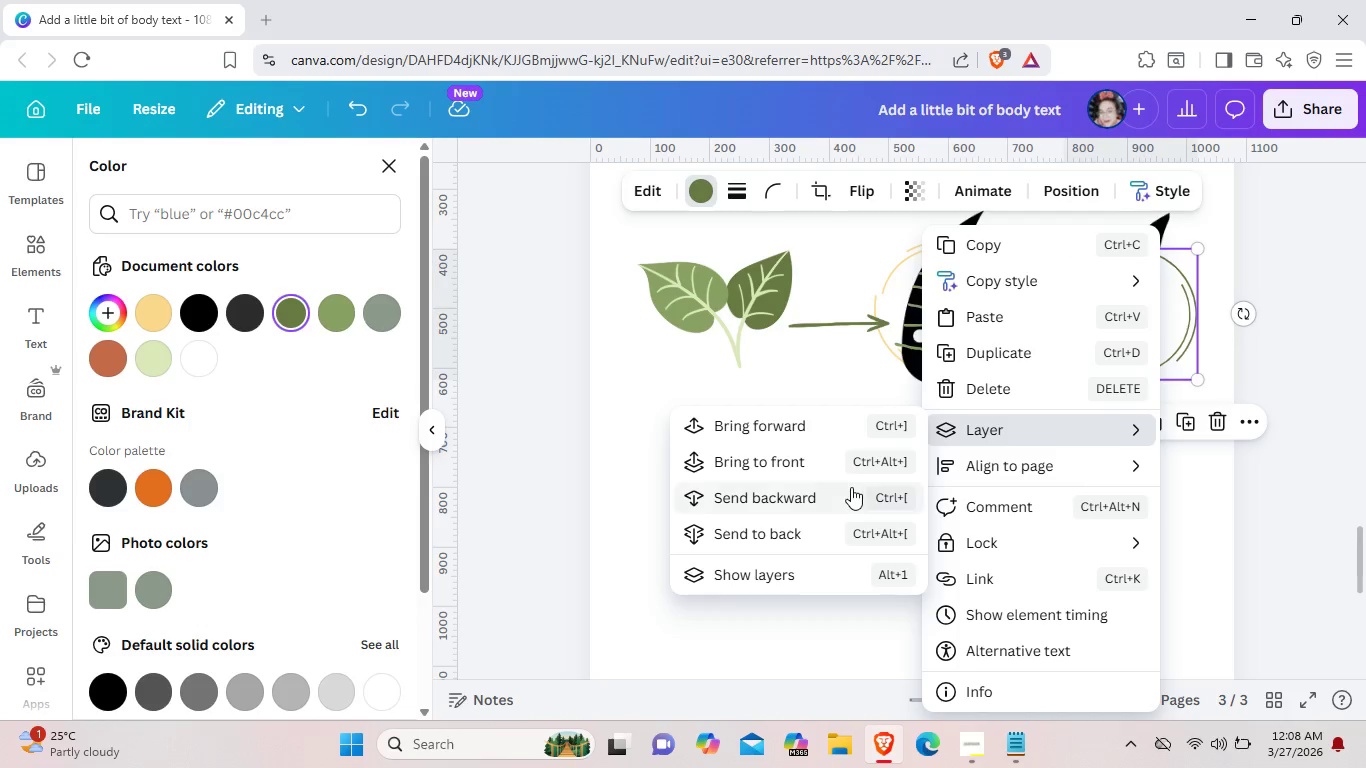 
left_click([833, 462])
 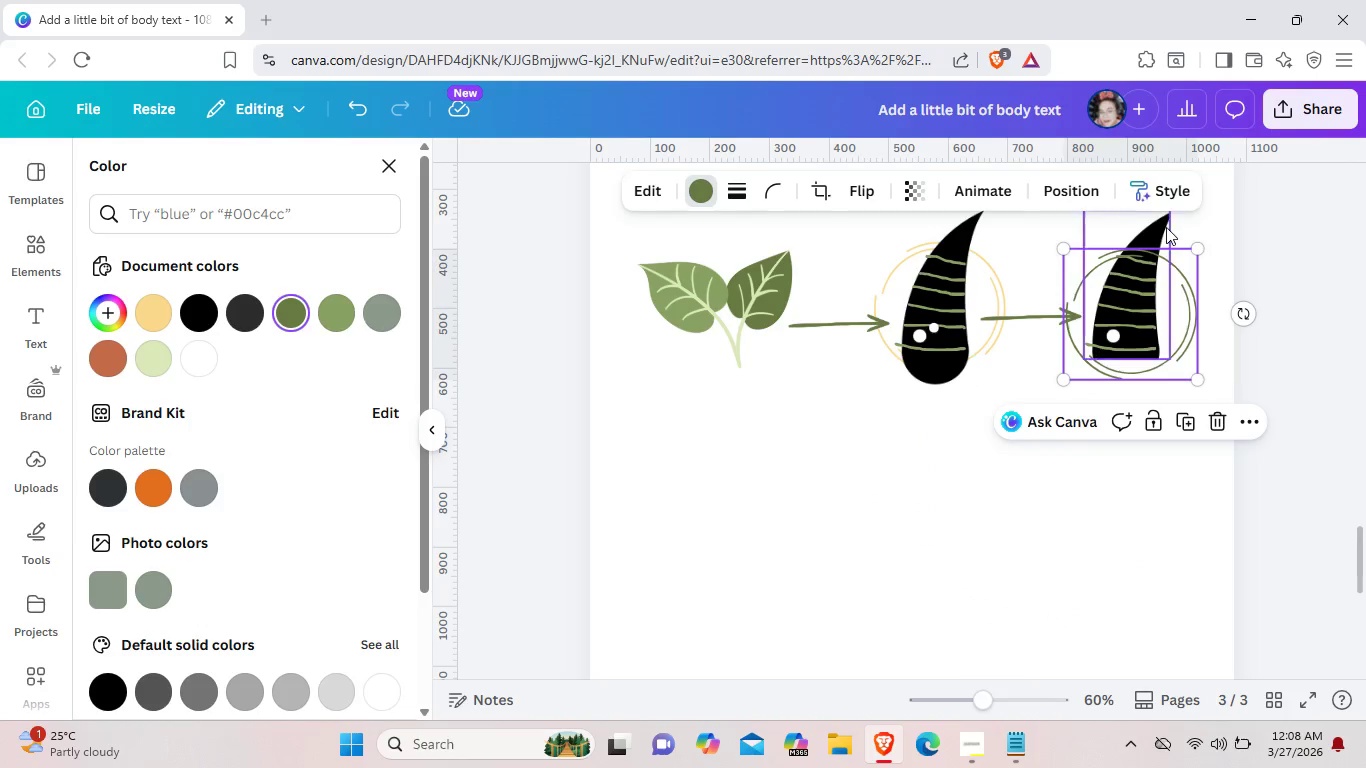 
left_click([1165, 227])
 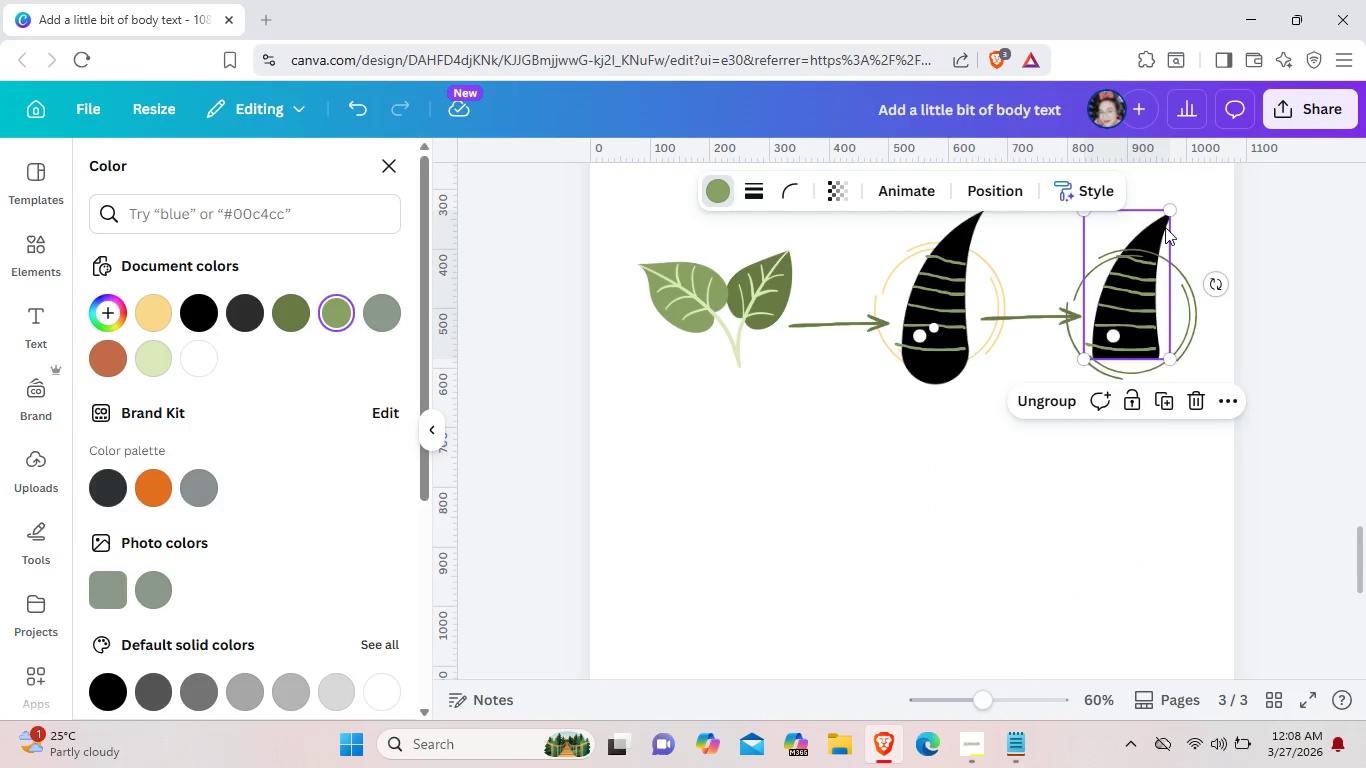 
right_click([1165, 227])
 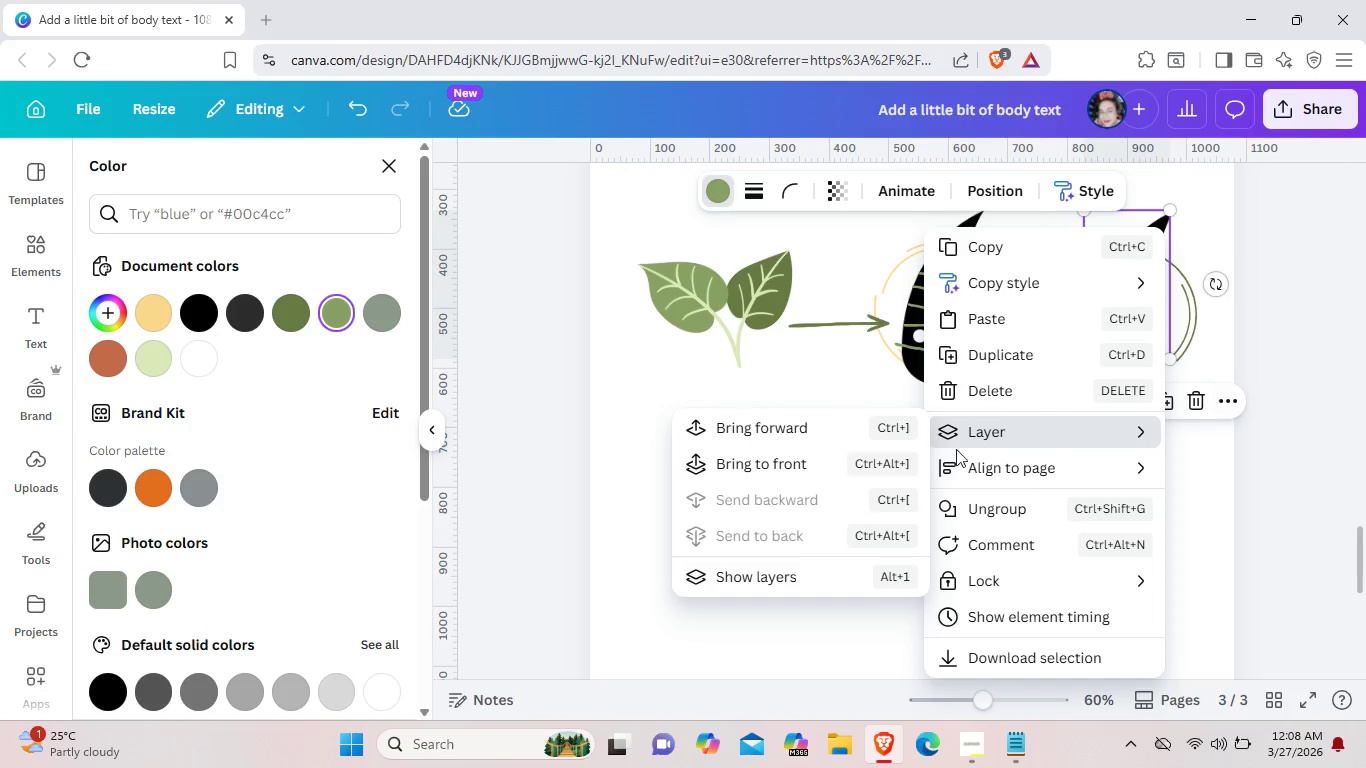 
left_click([829, 464])
 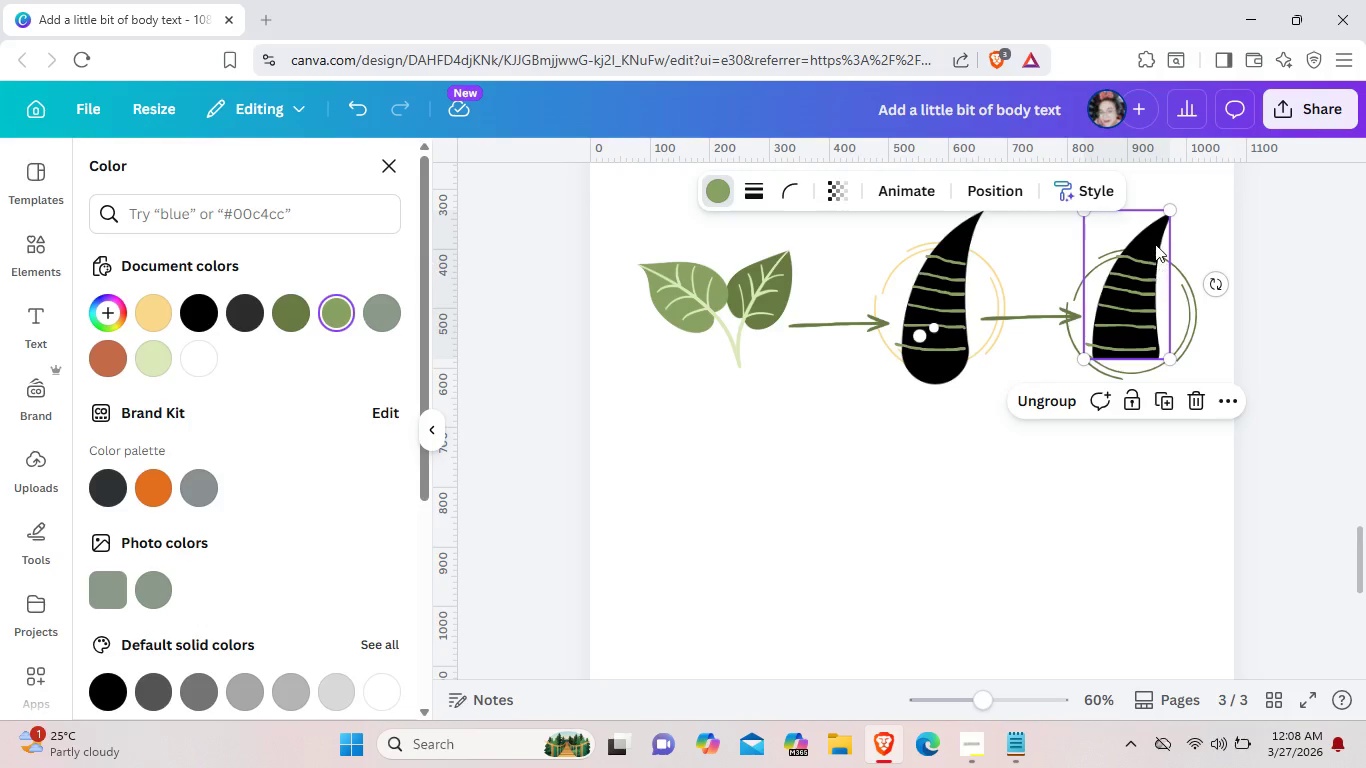 
right_click([1155, 244])
 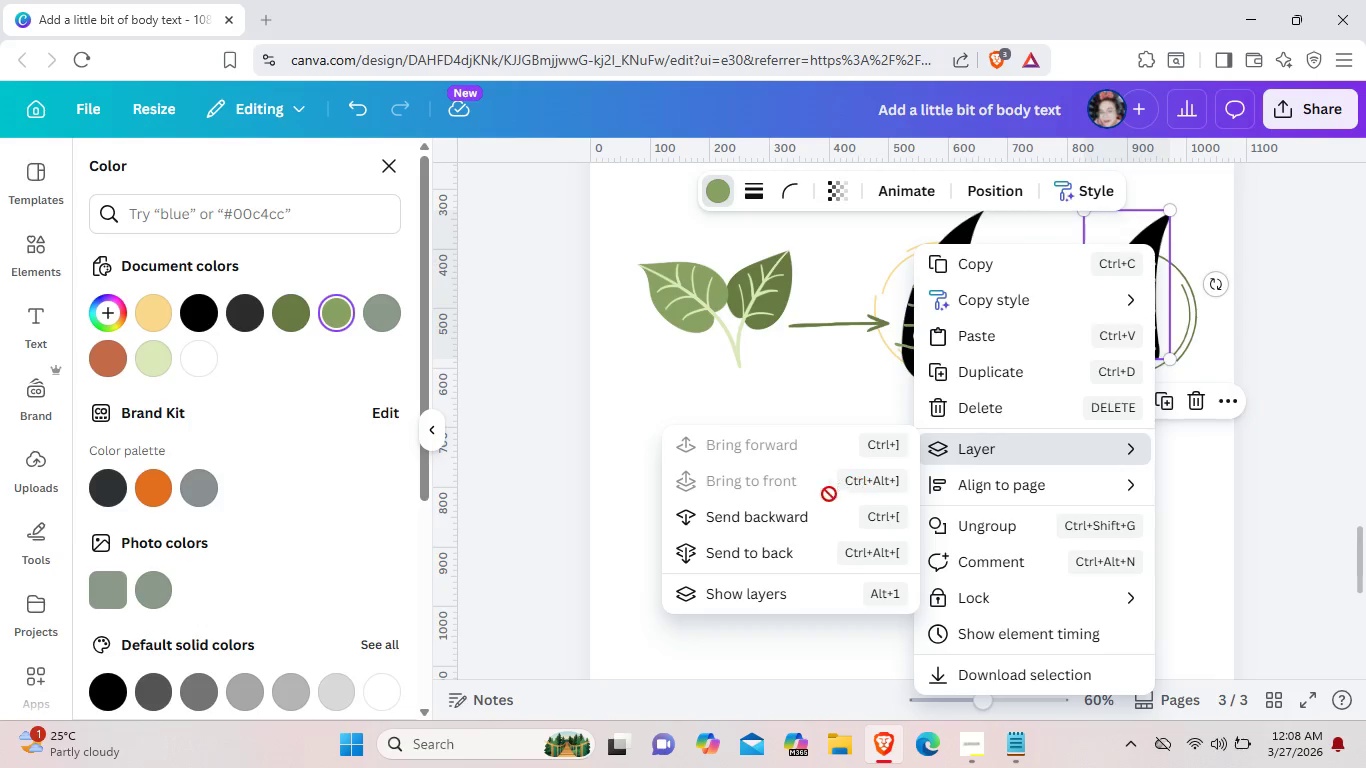 
left_click([799, 517])
 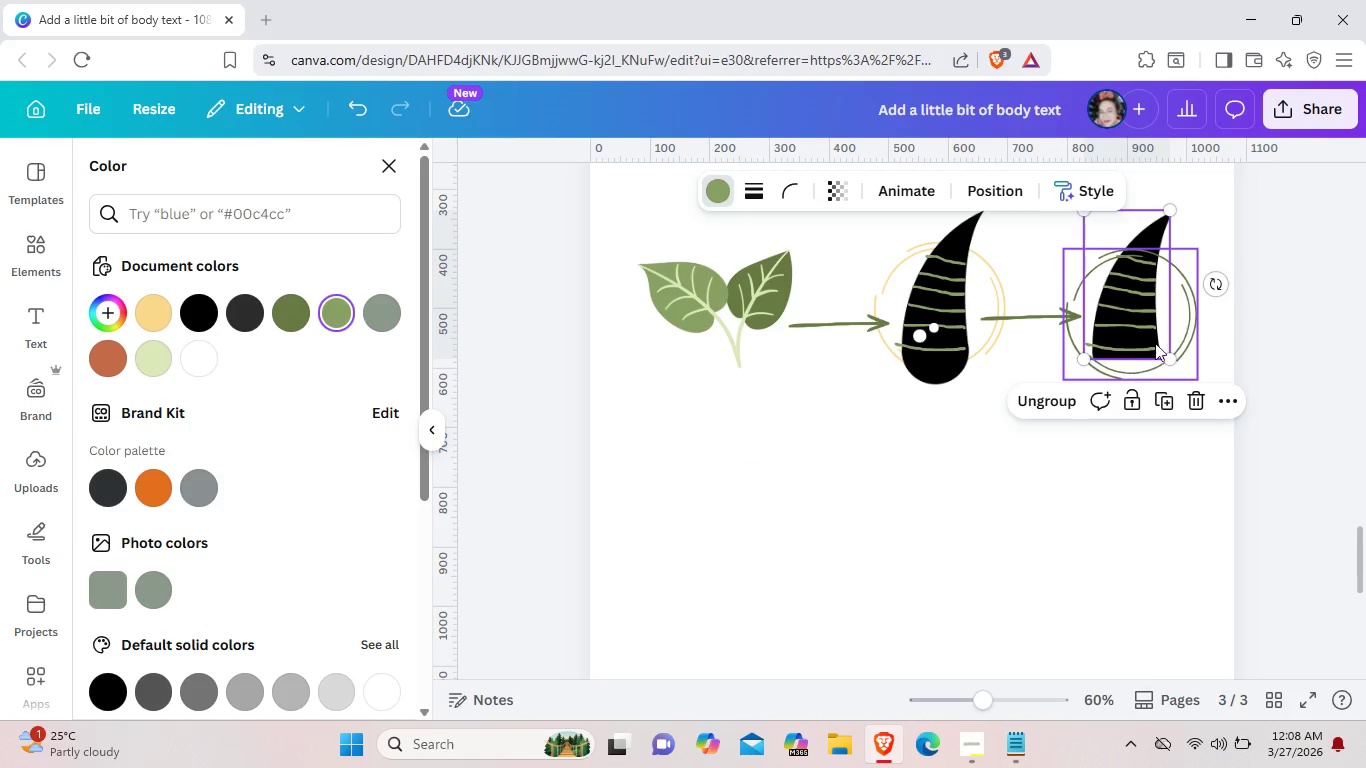 
right_click([1160, 334])
 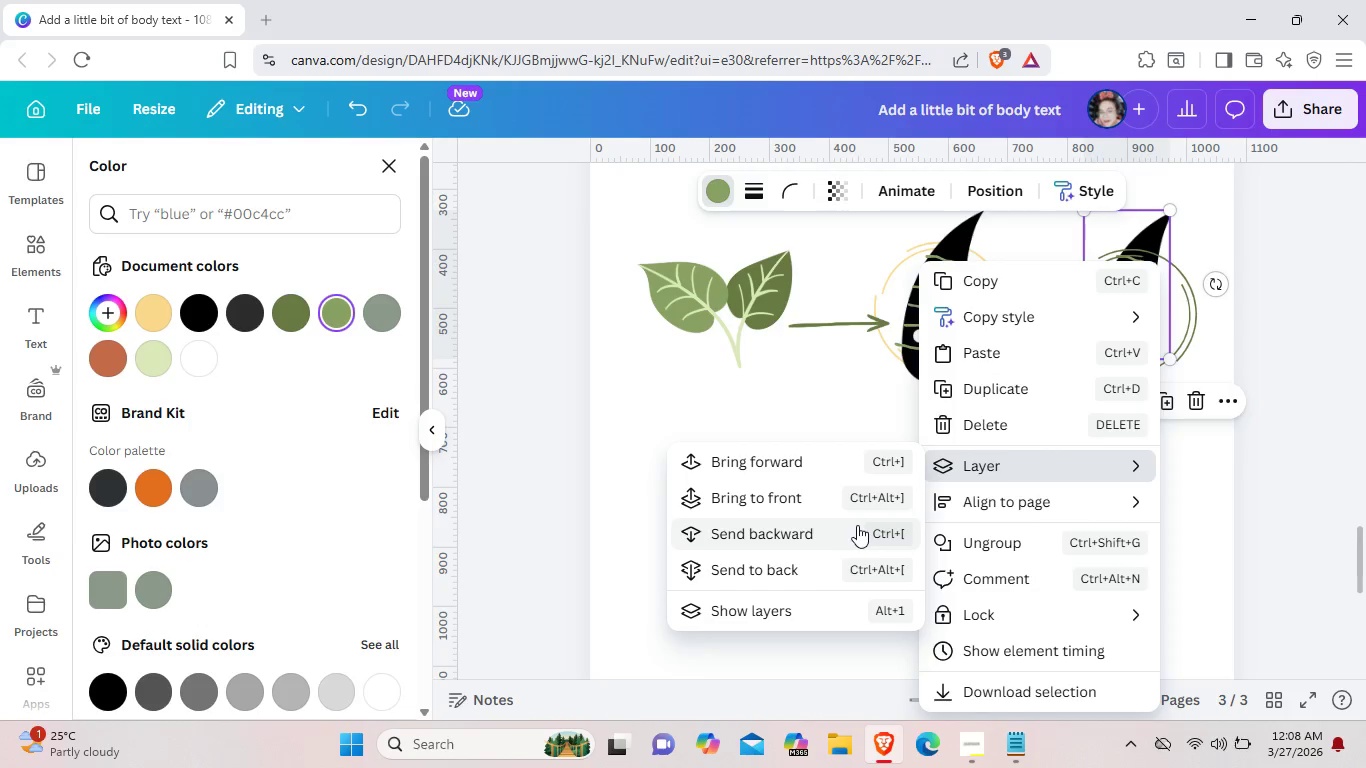 
left_click([857, 526])
 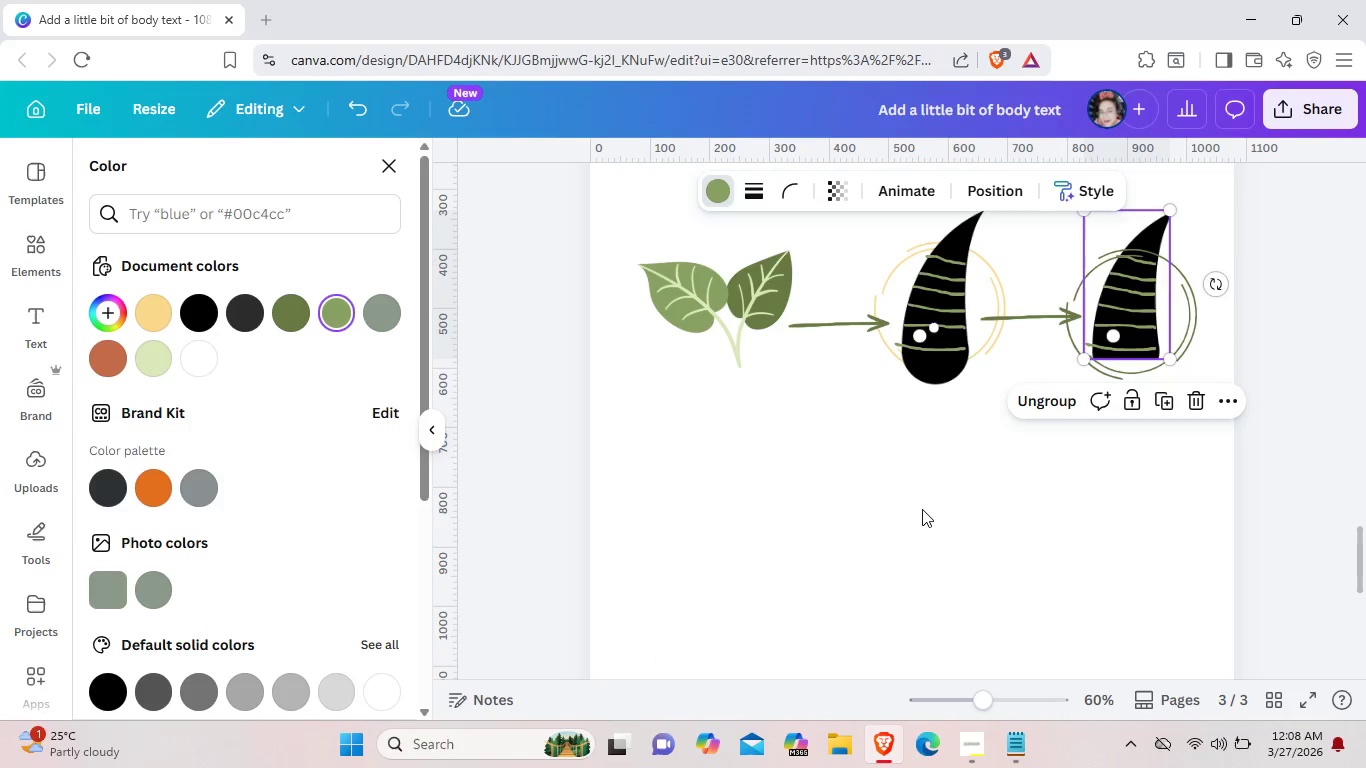 
left_click([922, 509])
 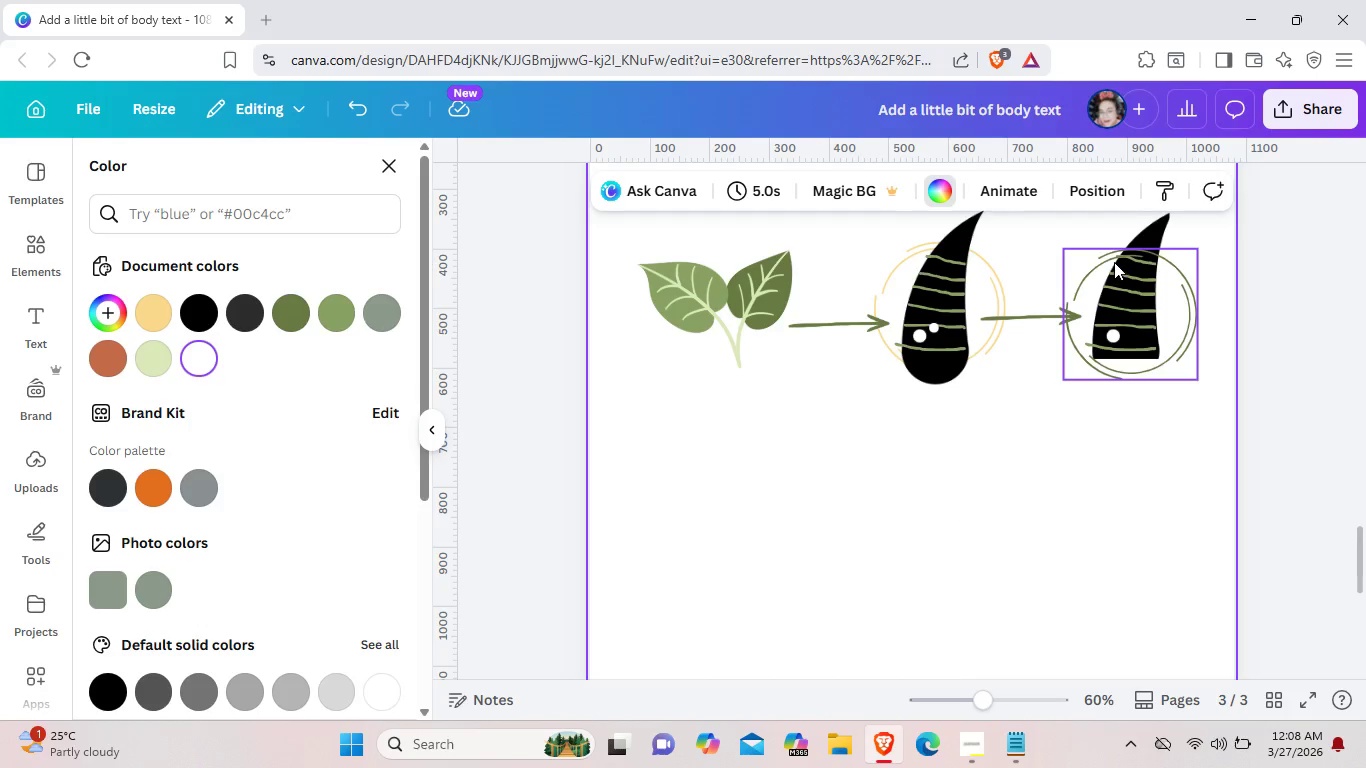 
left_click([1124, 260])
 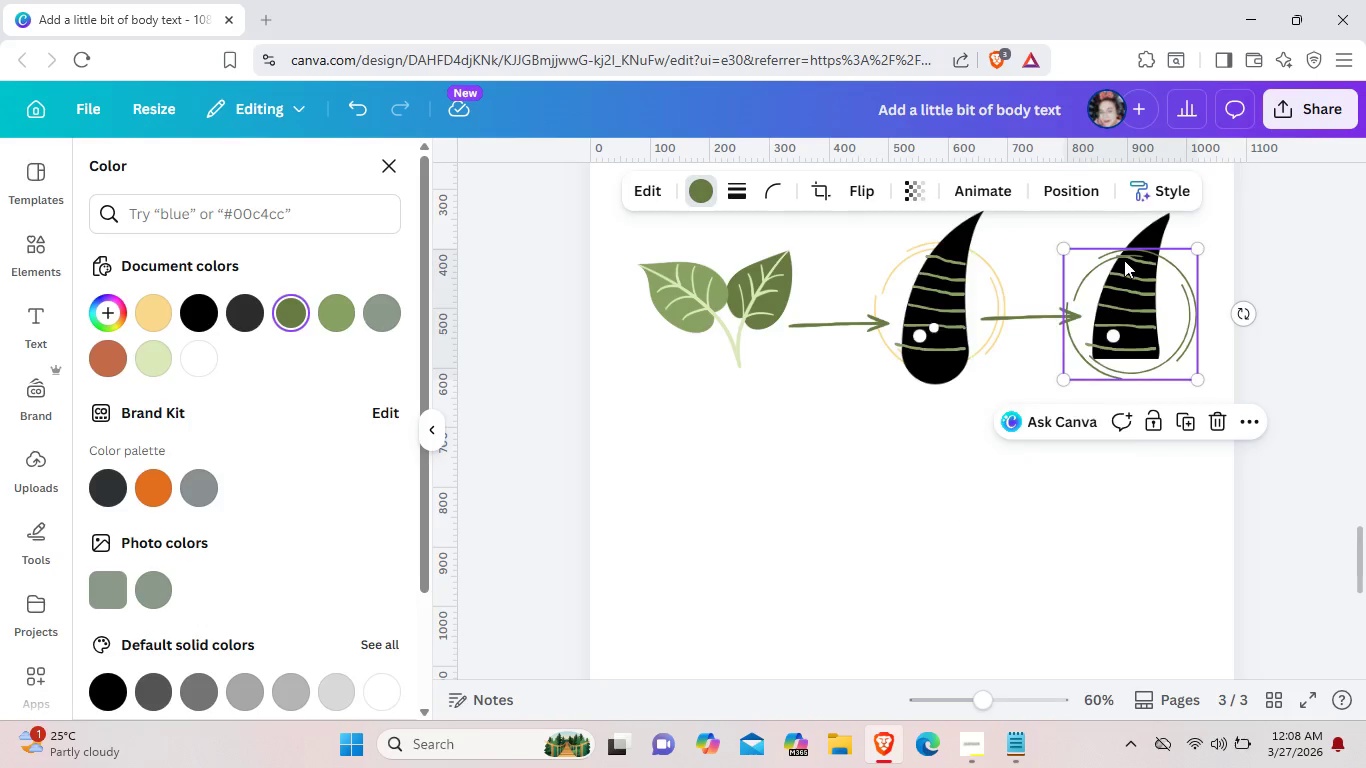 
right_click([1124, 260])
 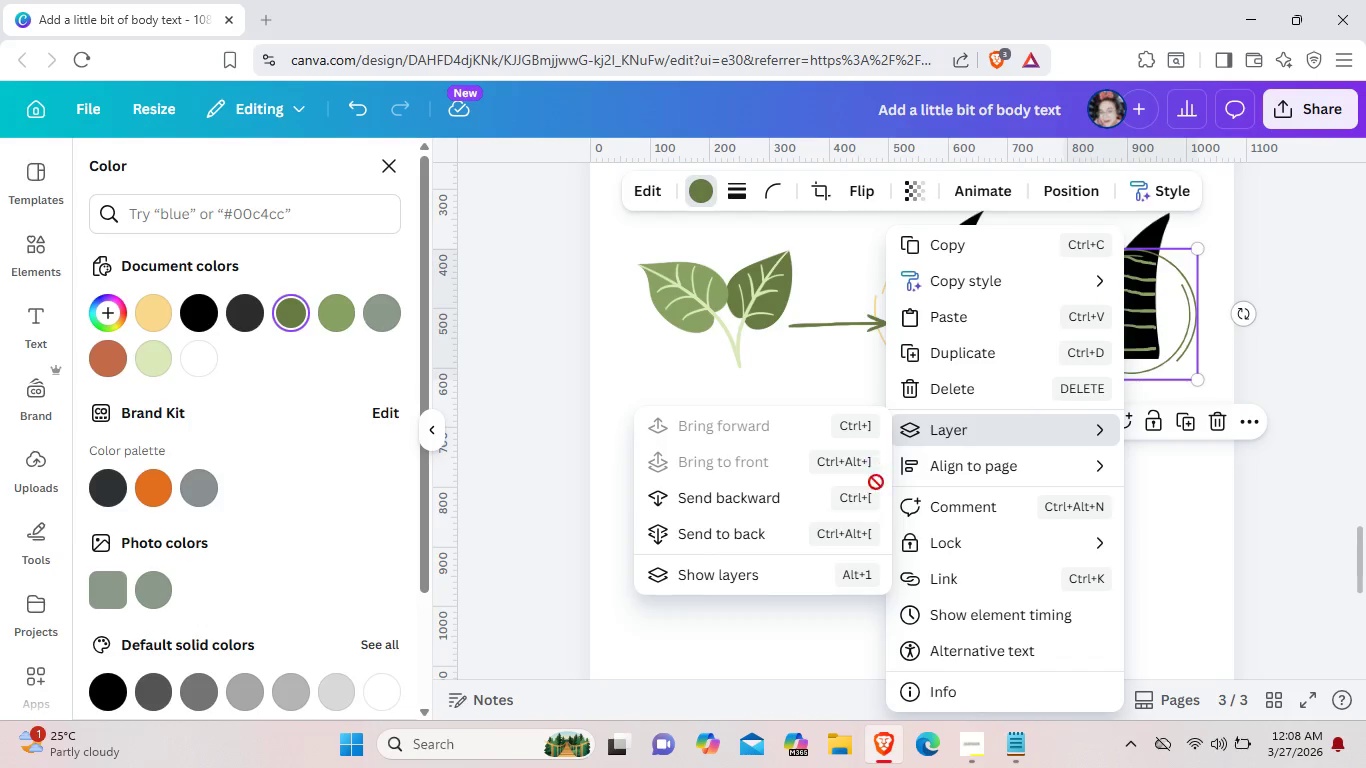 
left_click([869, 496])
 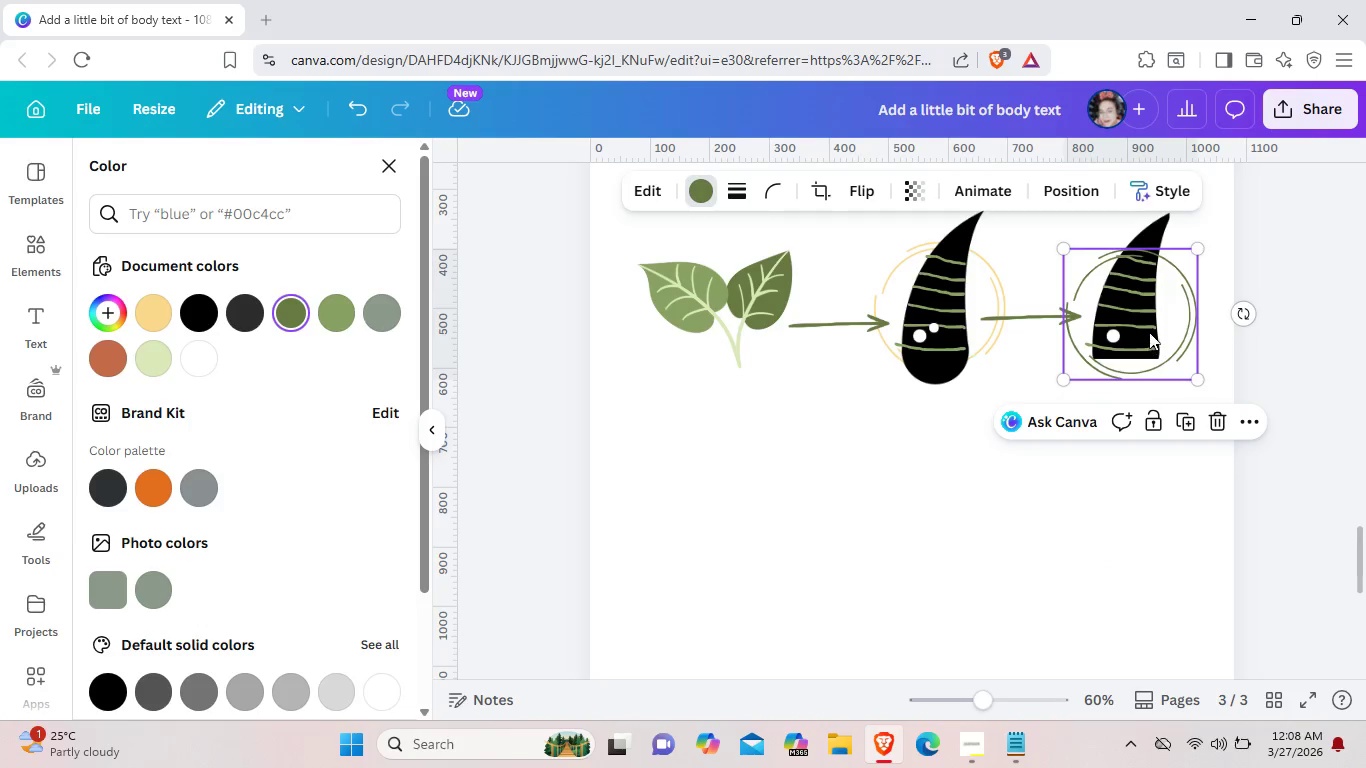 
right_click([1149, 332])
 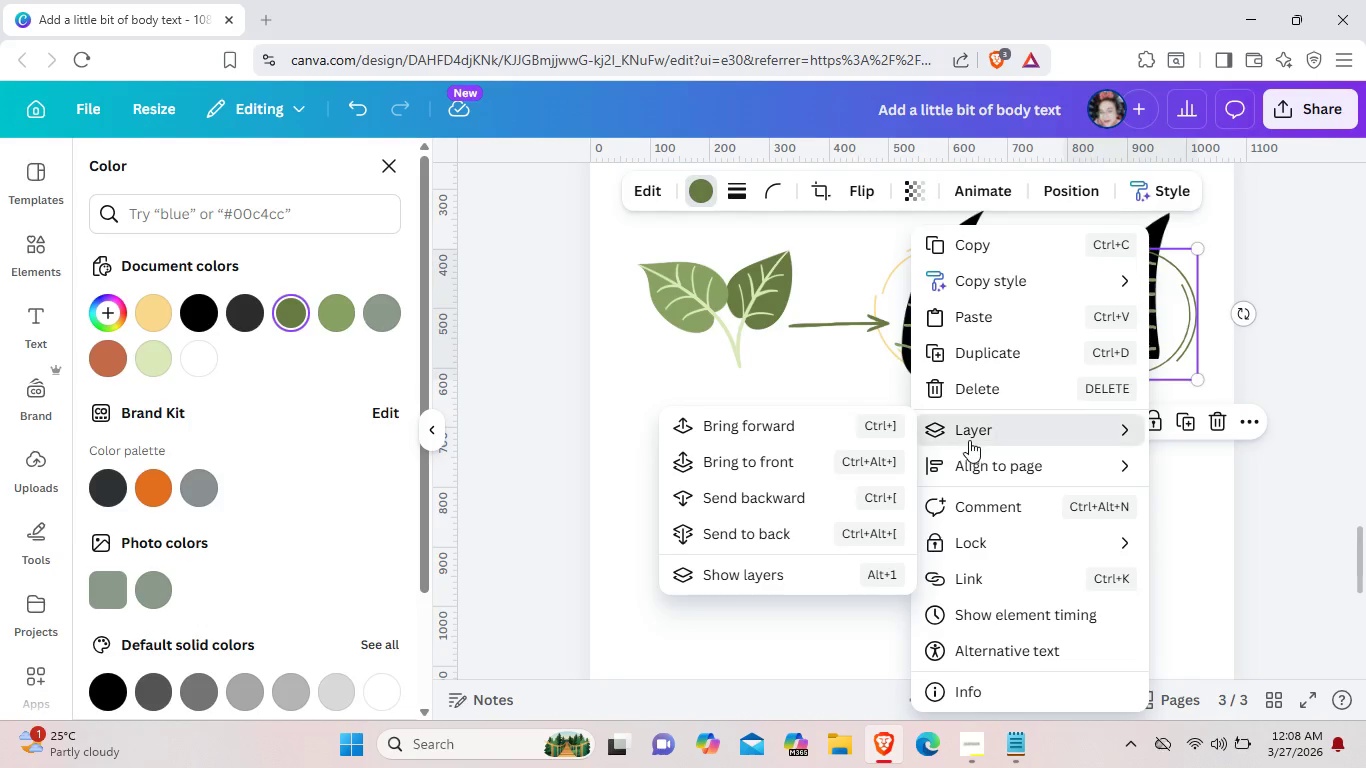 
left_click([792, 500])
 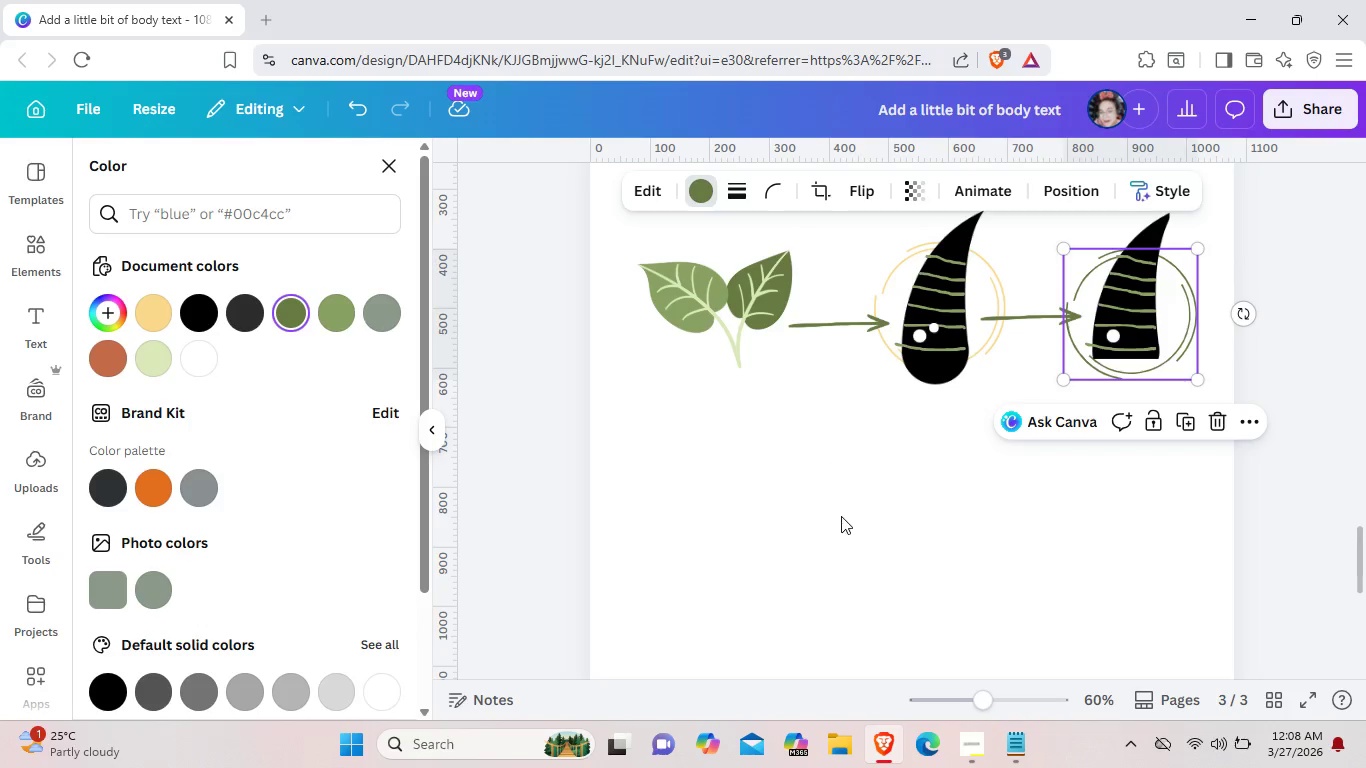 
left_click([841, 516])
 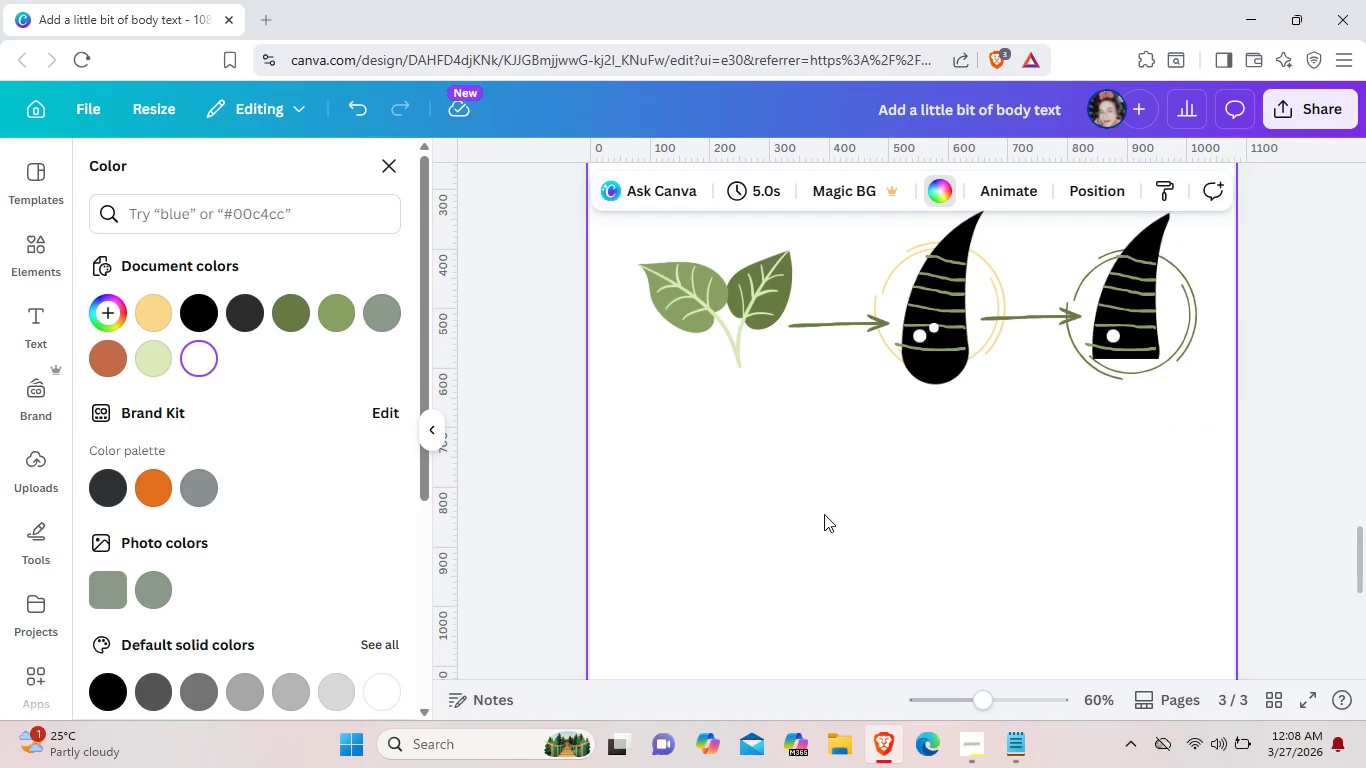 
wait(10.48)
 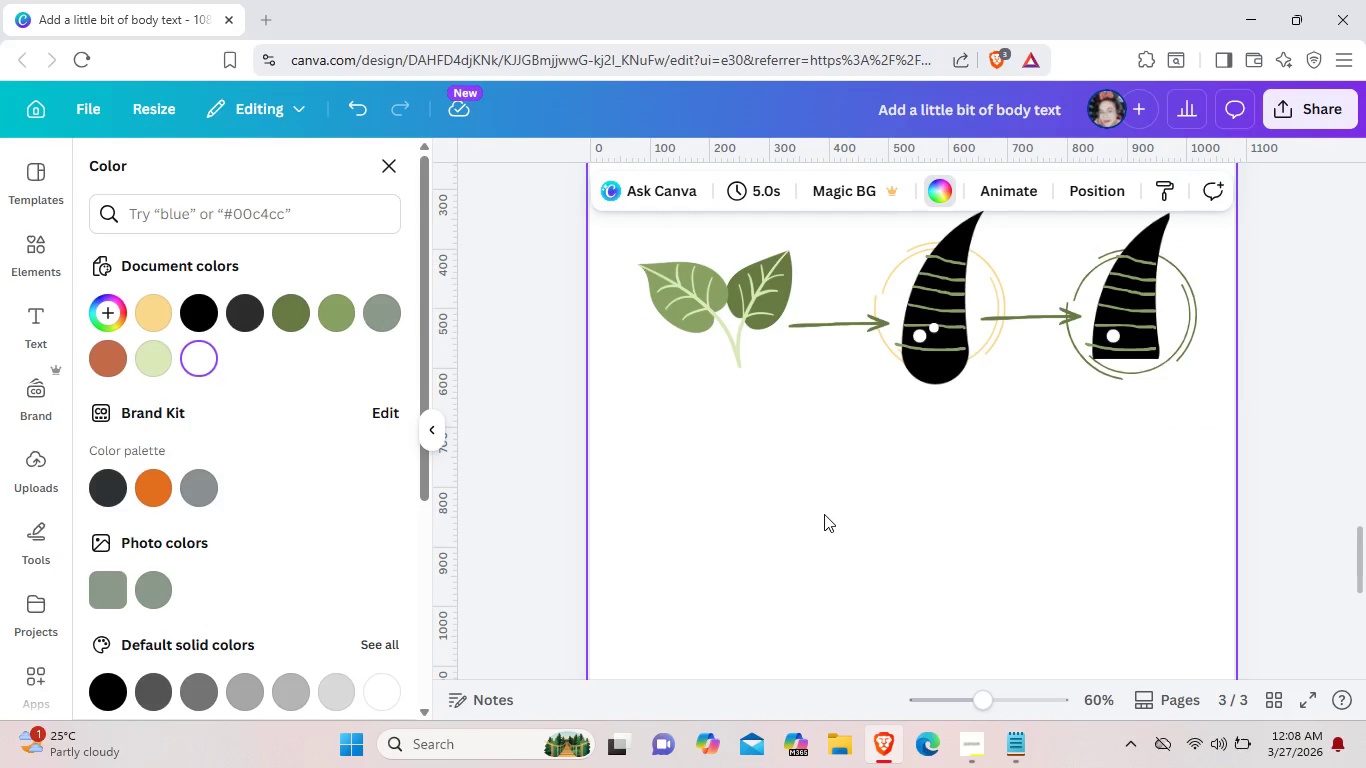 
left_click([1043, 317])
 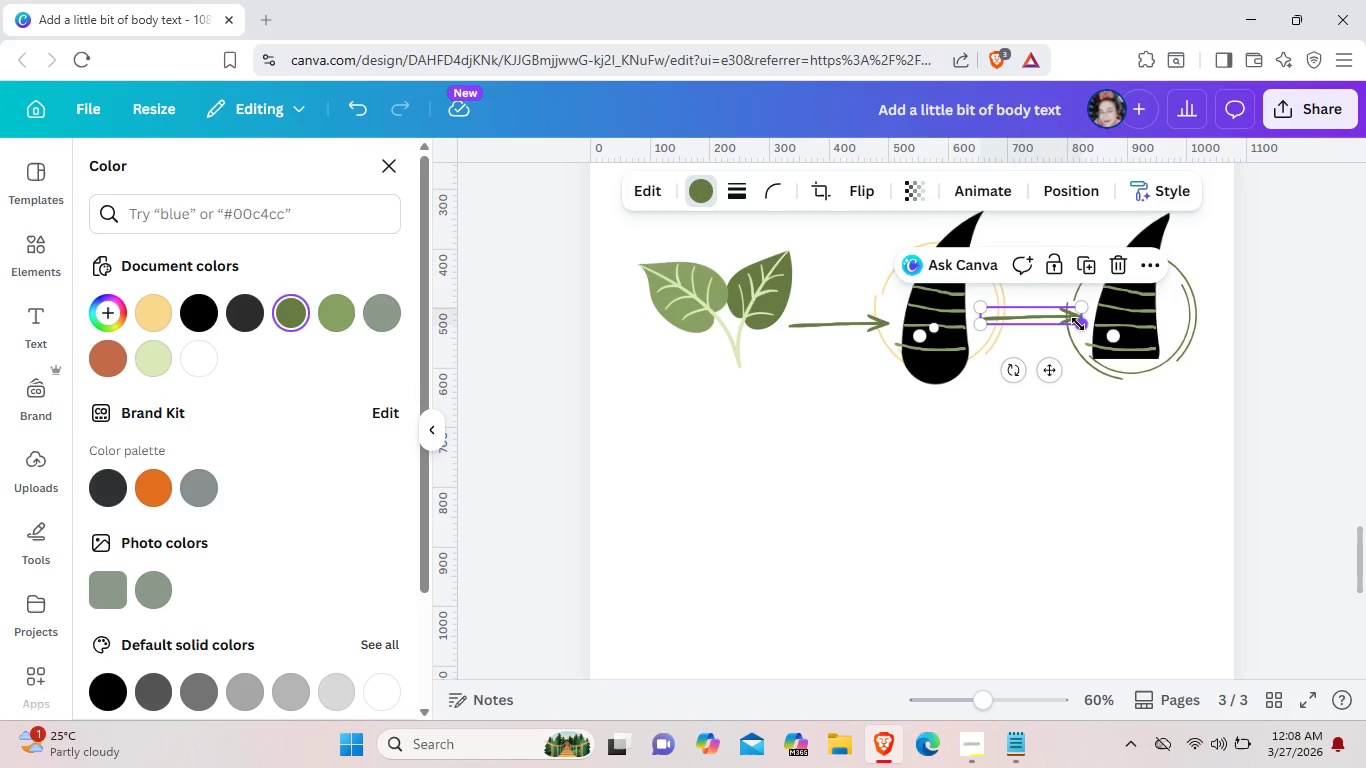 
left_click_drag(start_coordinate=[1078, 324], to_coordinate=[1029, 319])
 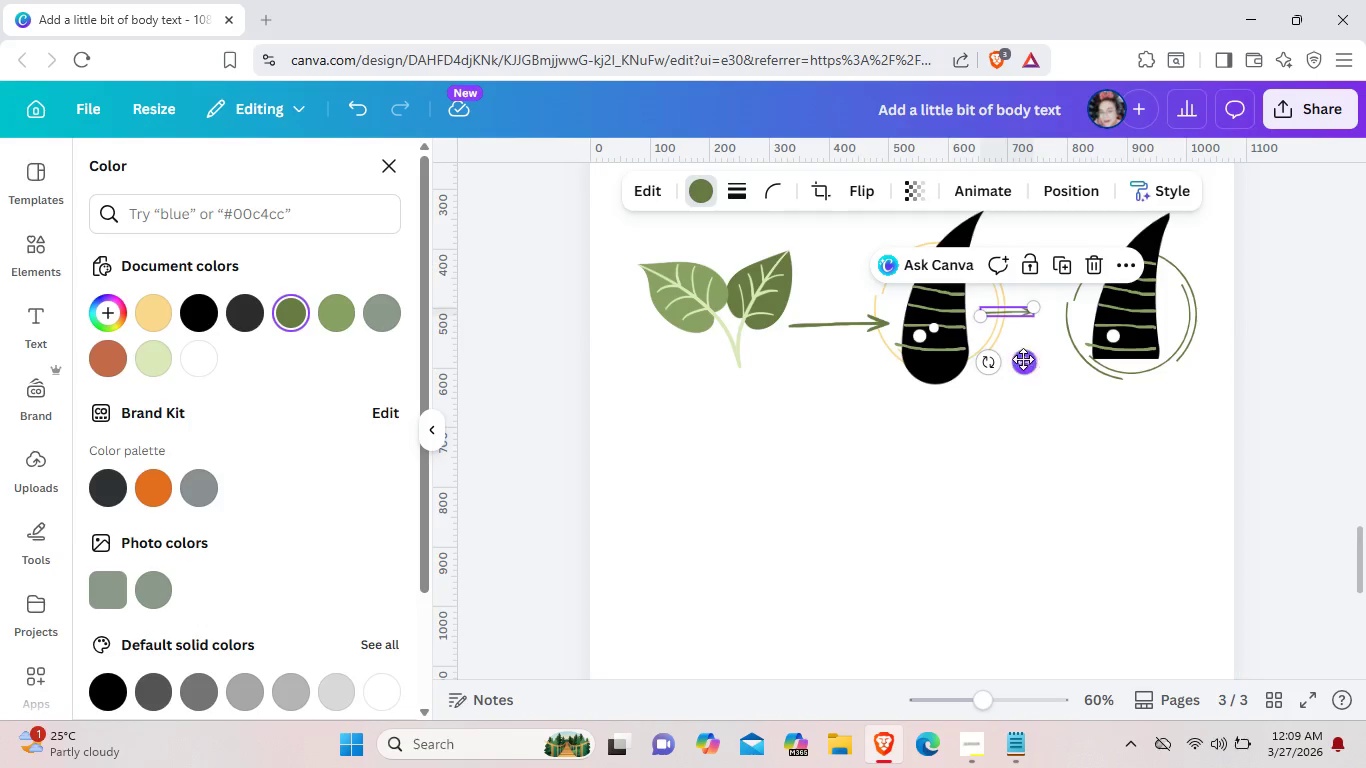 
left_click_drag(start_coordinate=[1023, 359], to_coordinate=[1056, 367])
 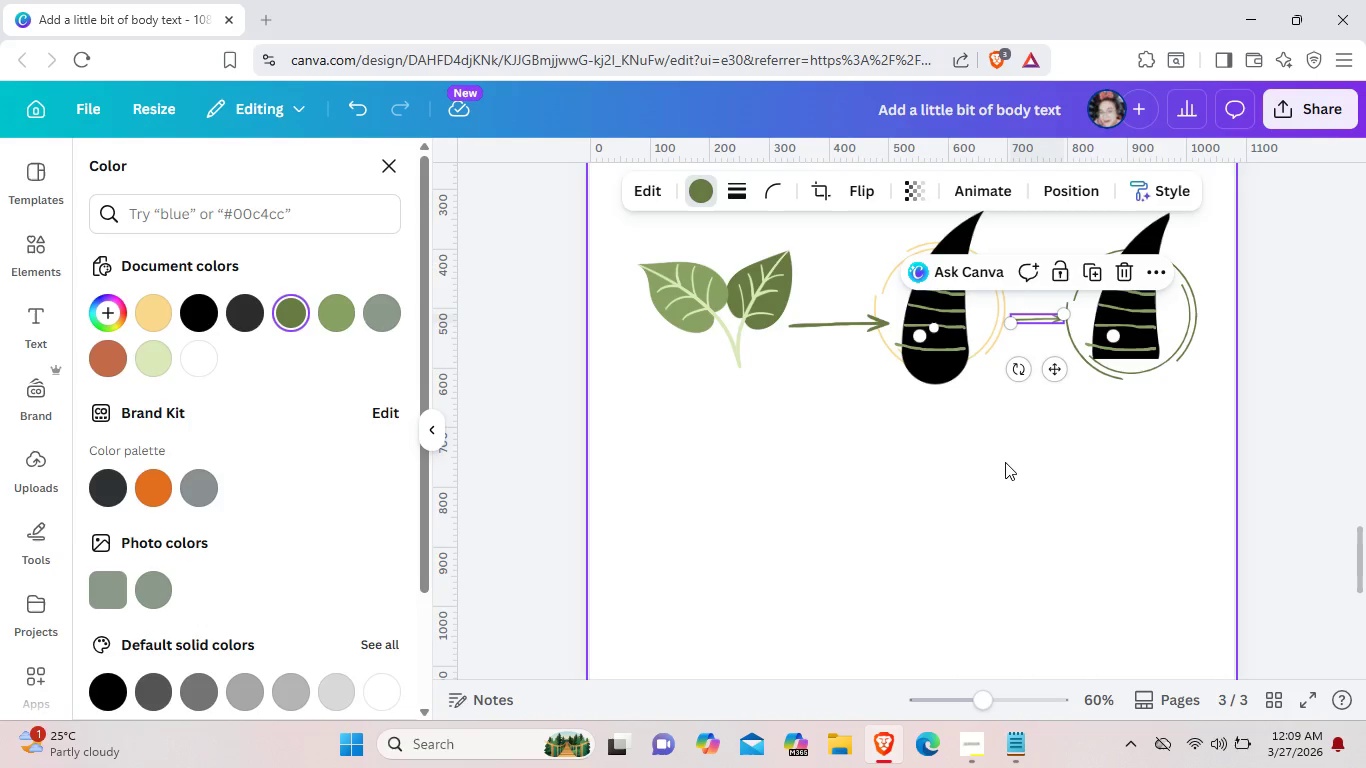 
left_click([1005, 462])
 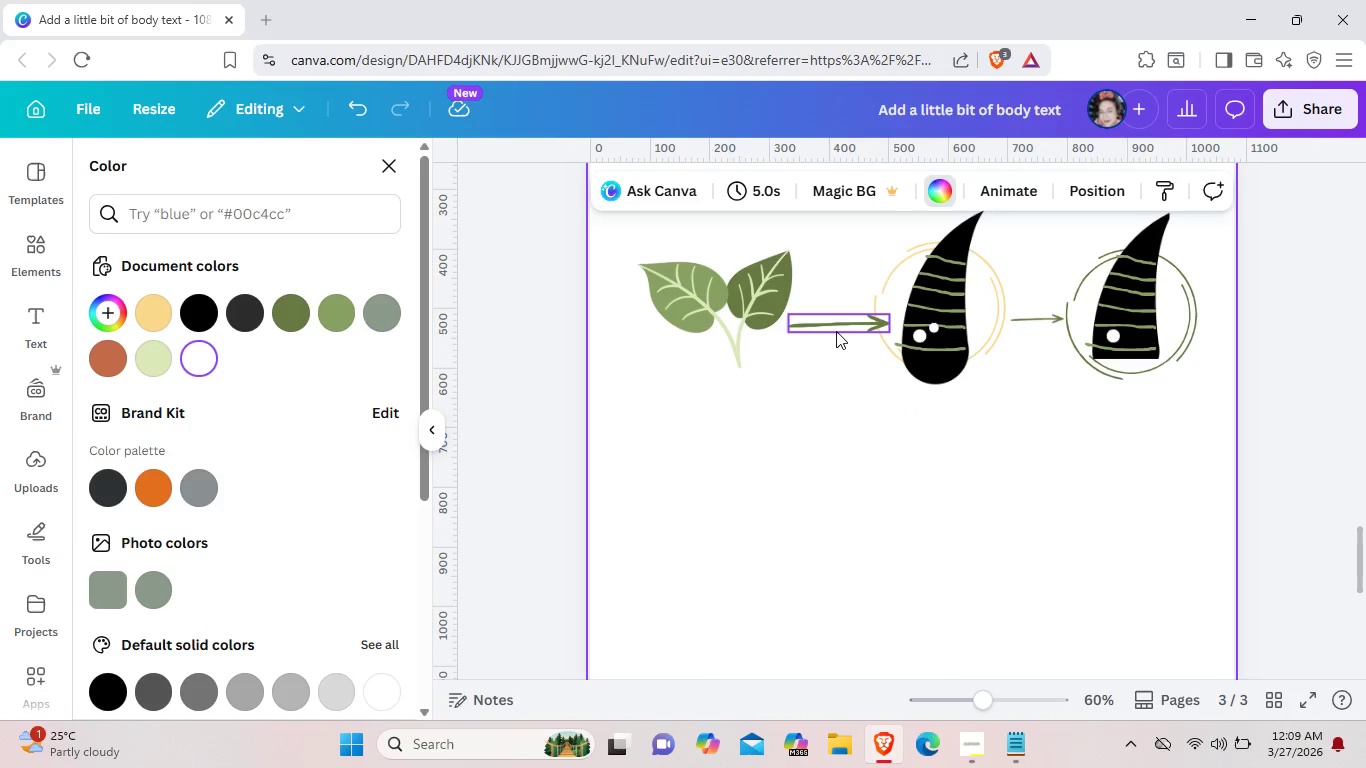 
left_click([834, 325])
 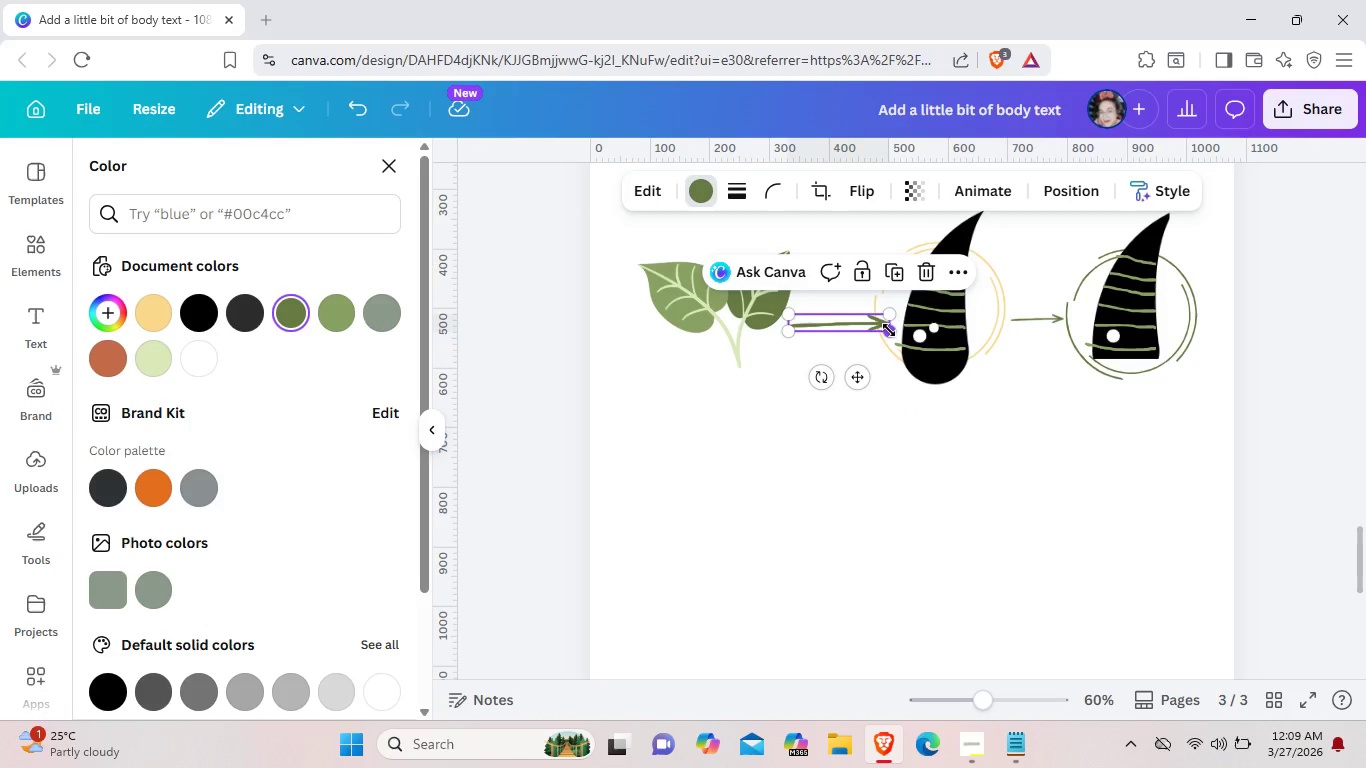 
left_click_drag(start_coordinate=[889, 330], to_coordinate=[848, 327])
 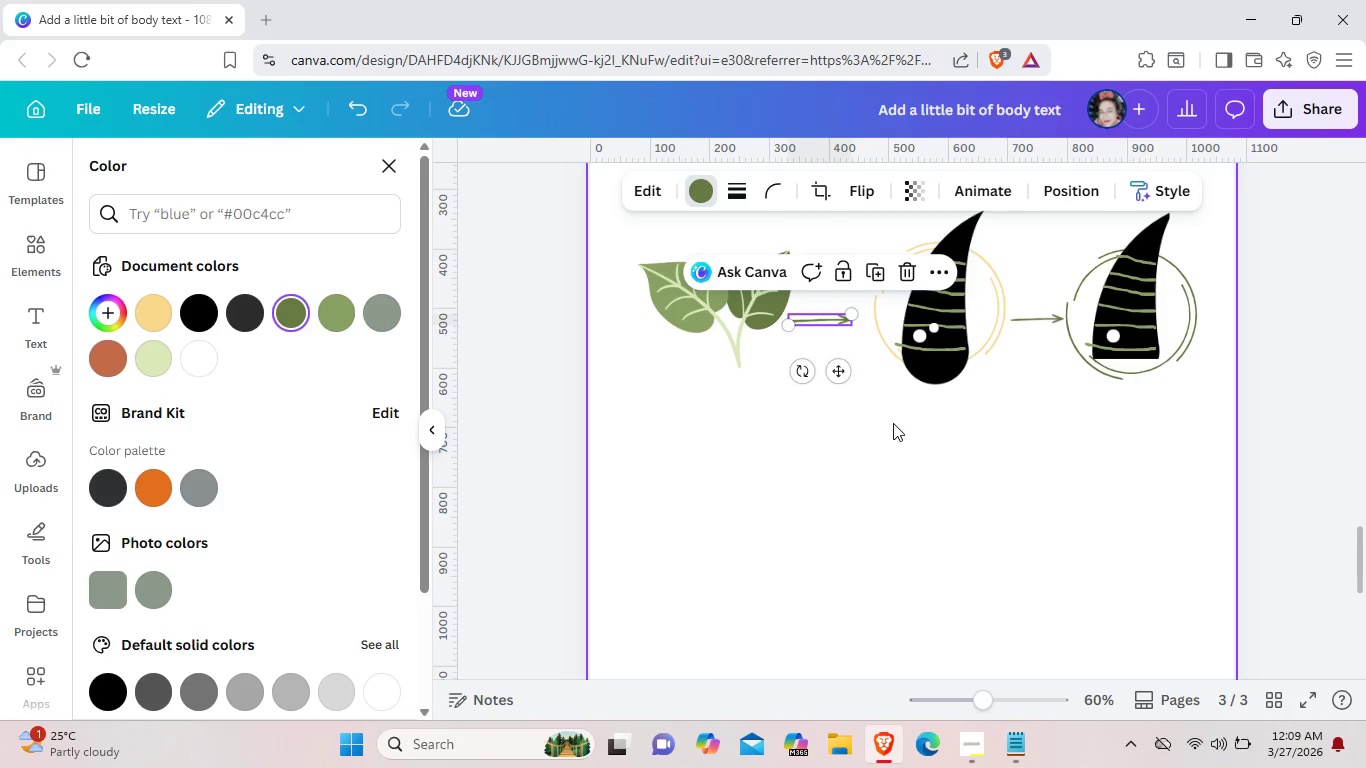 
left_click([893, 423])
 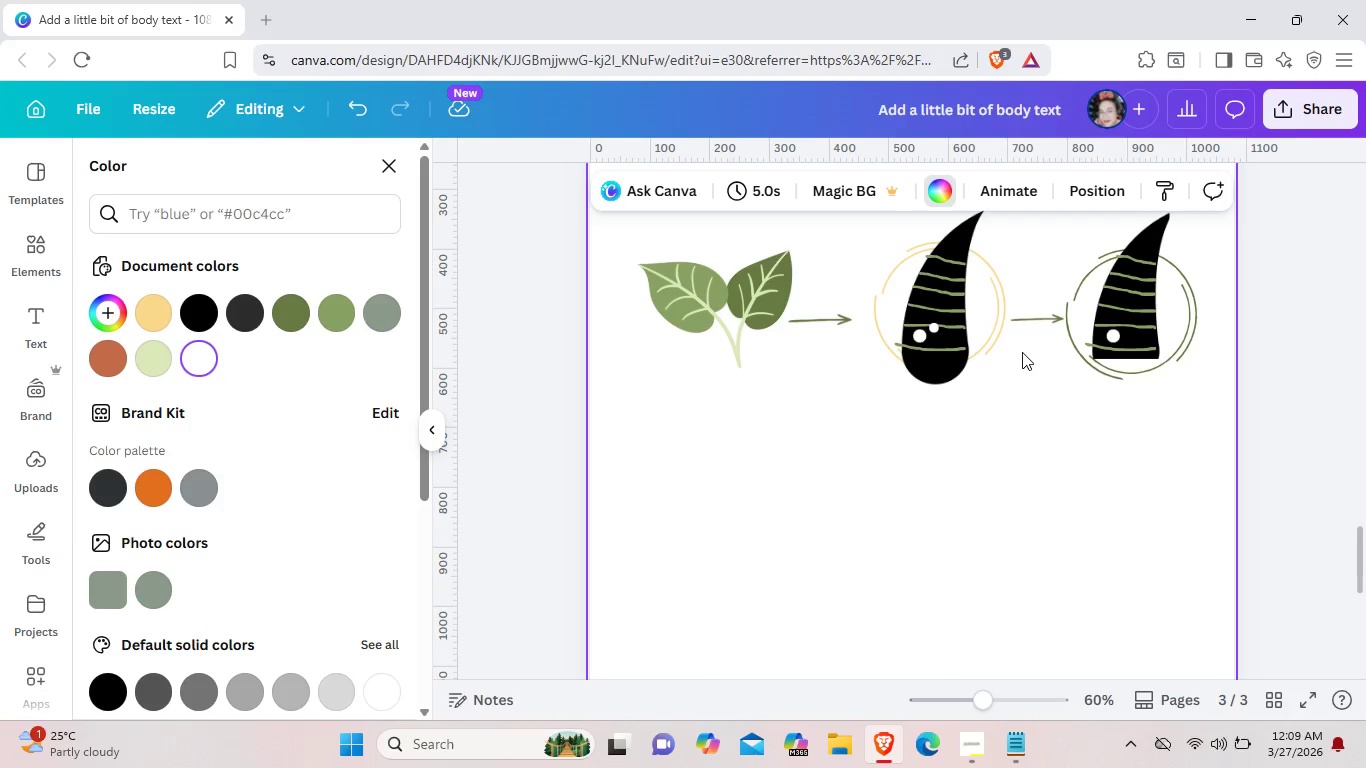 
left_click_drag(start_coordinate=[756, 326], to_coordinate=[737, 326])
 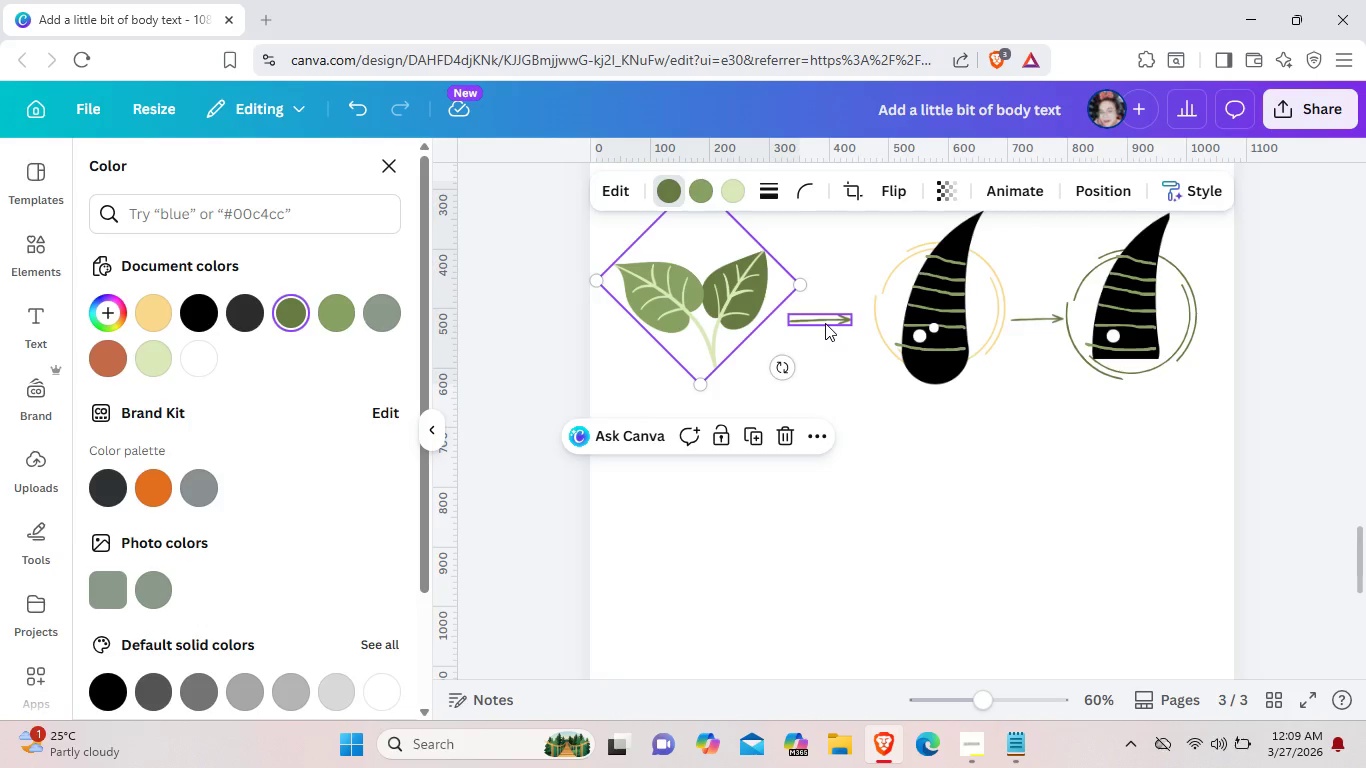 
left_click([825, 323])
 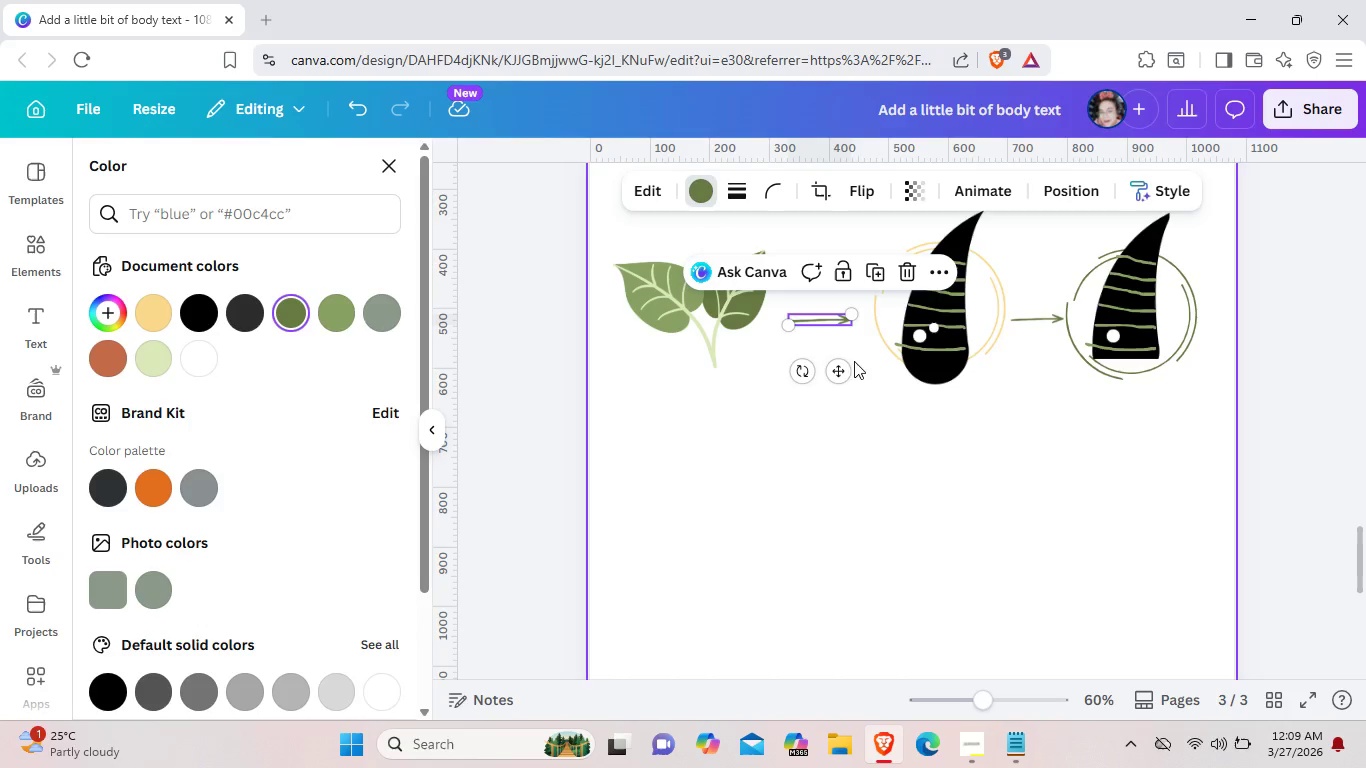 
left_click_drag(start_coordinate=[948, 402], to_coordinate=[948, 256])
 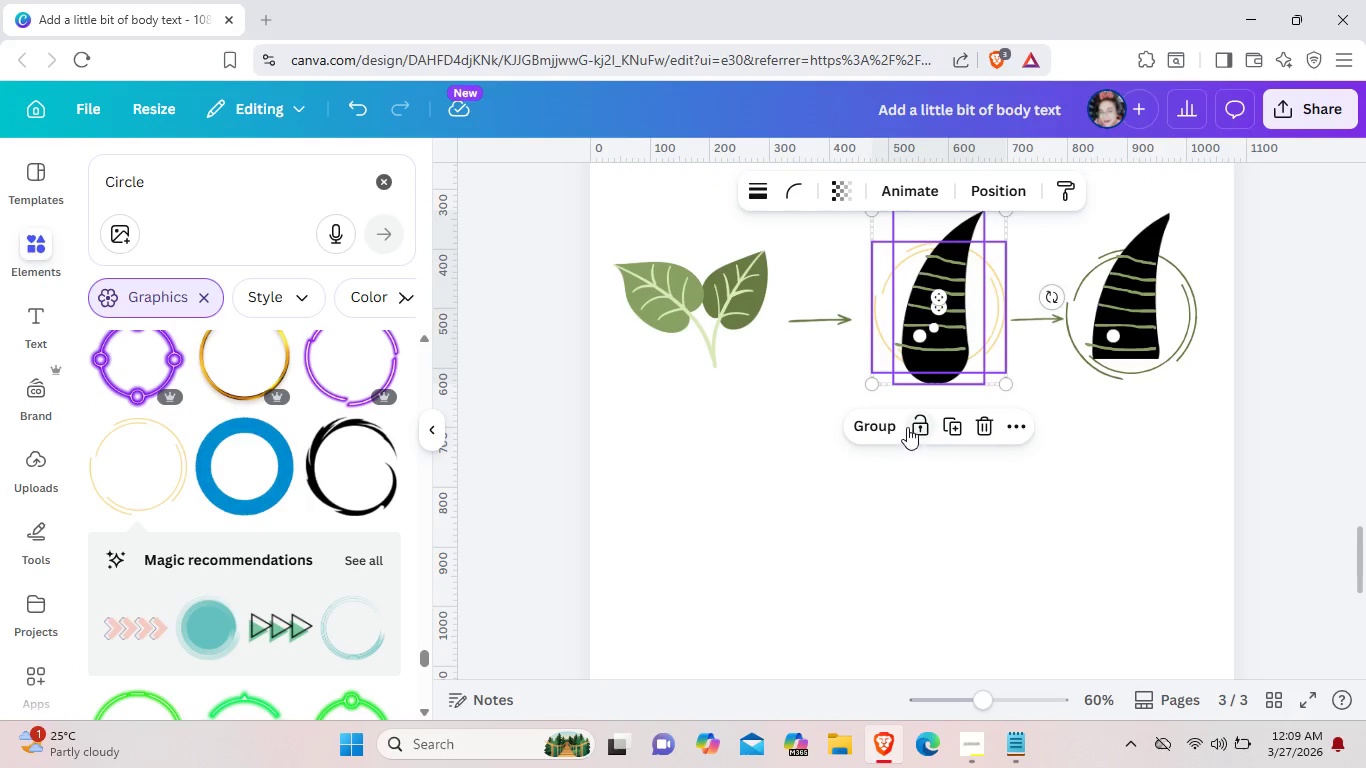 
left_click([890, 421])
 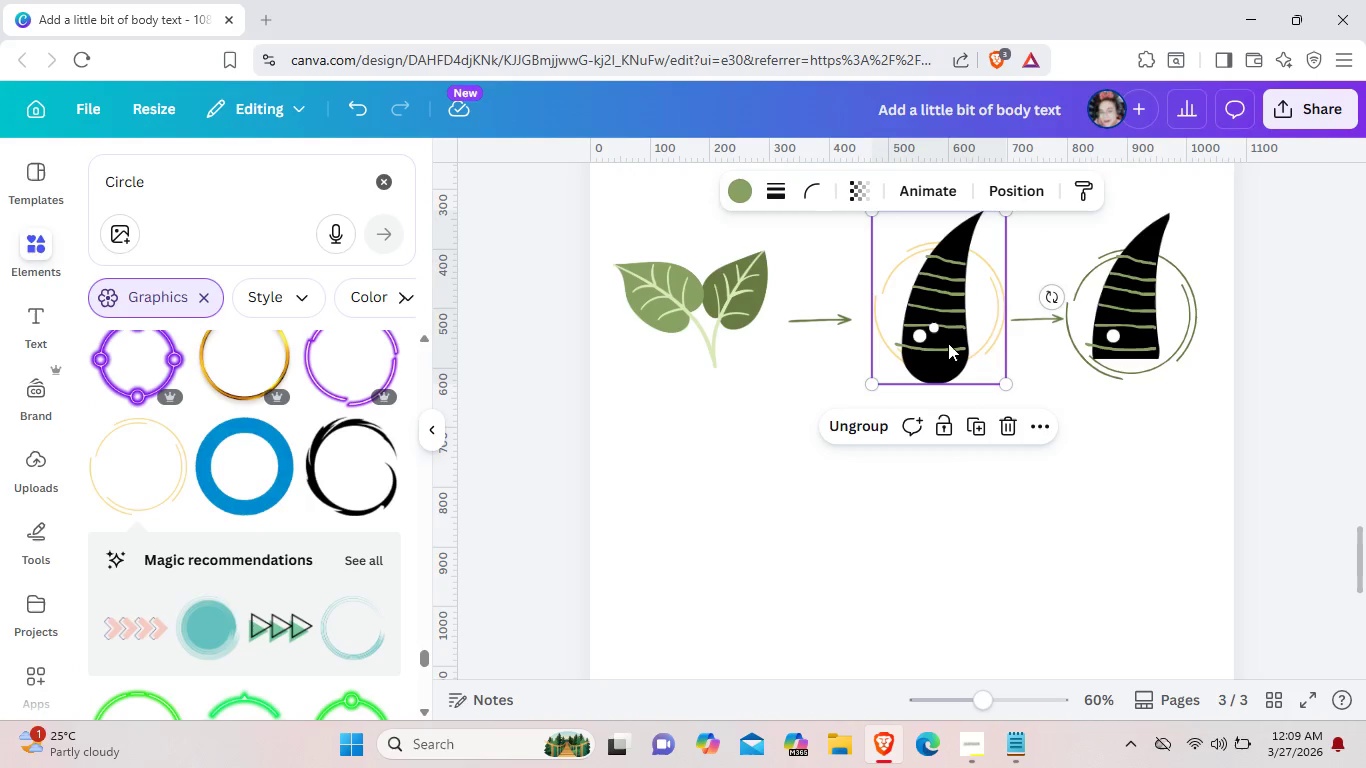 
left_click_drag(start_coordinate=[948, 343], to_coordinate=[941, 343])
 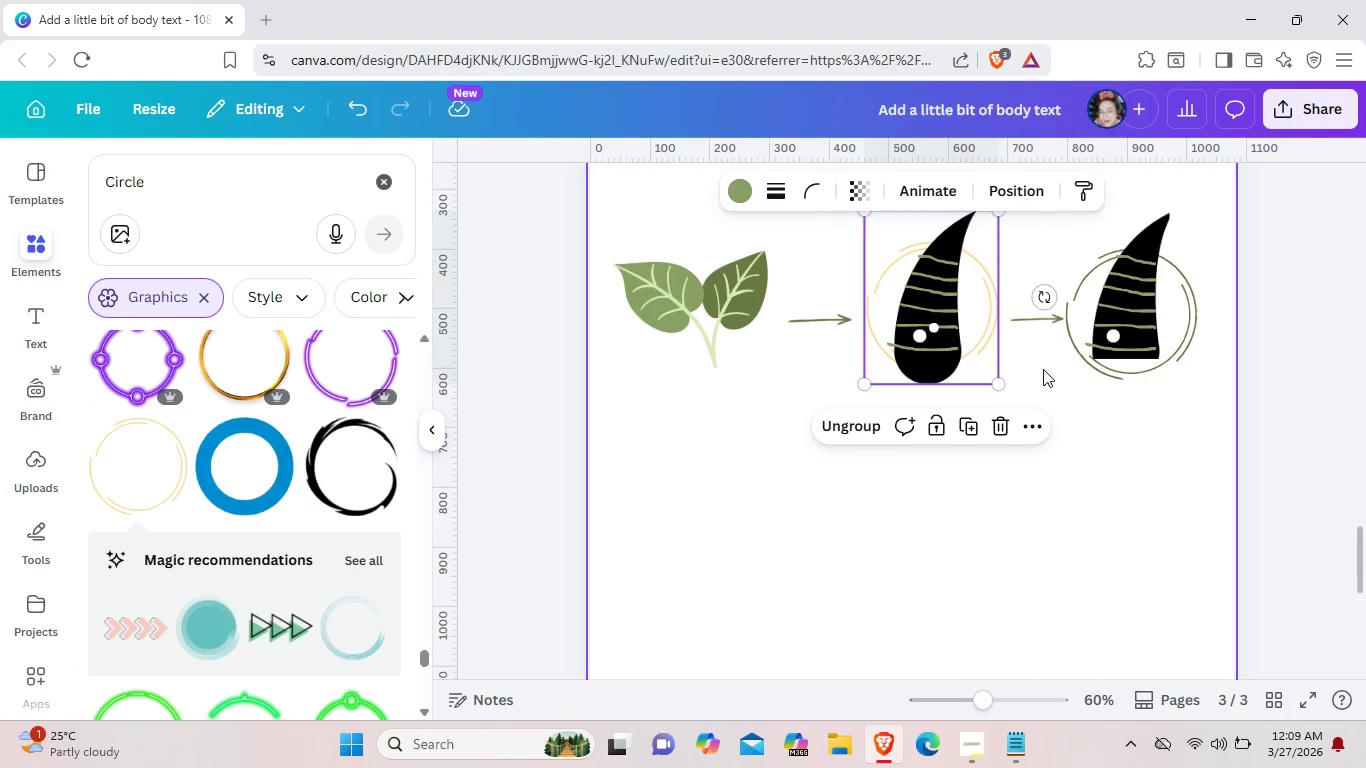 
left_click([1043, 369])
 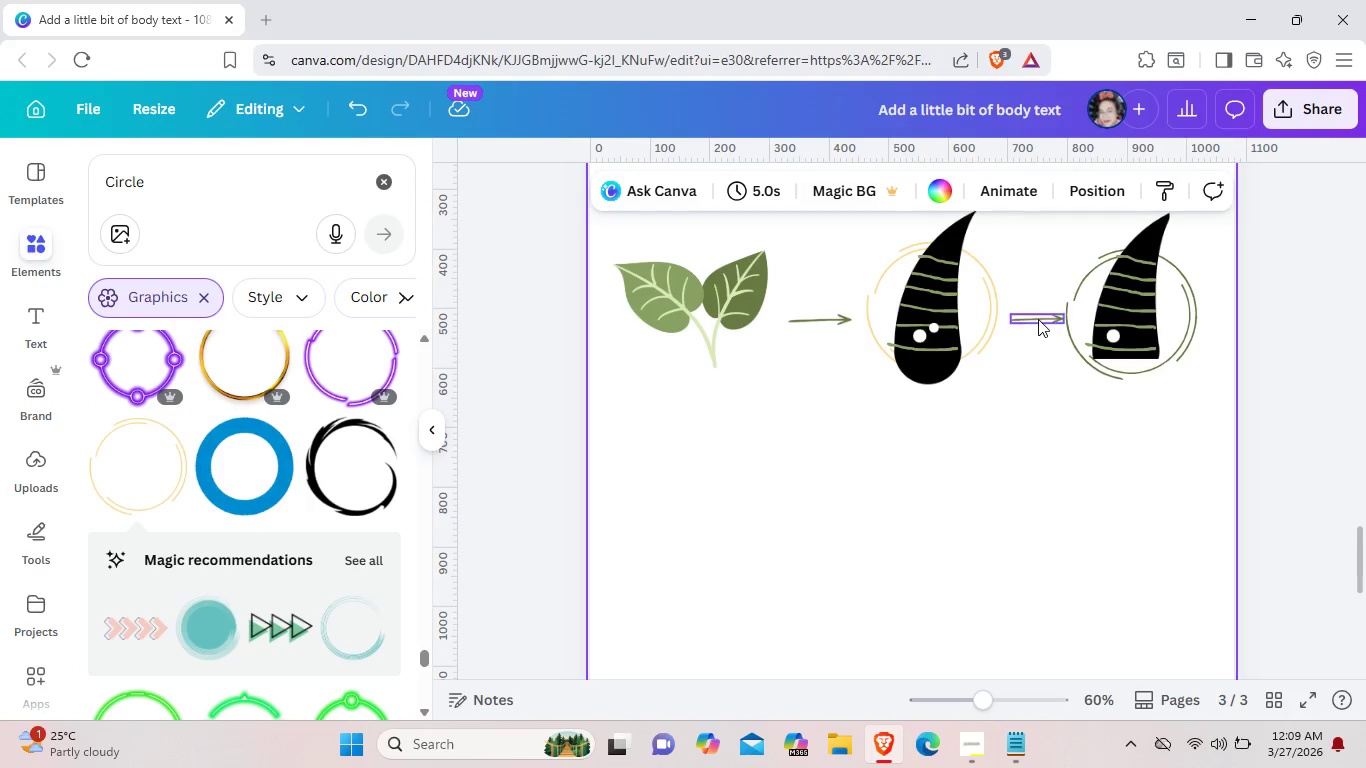 
left_click([1038, 319])
 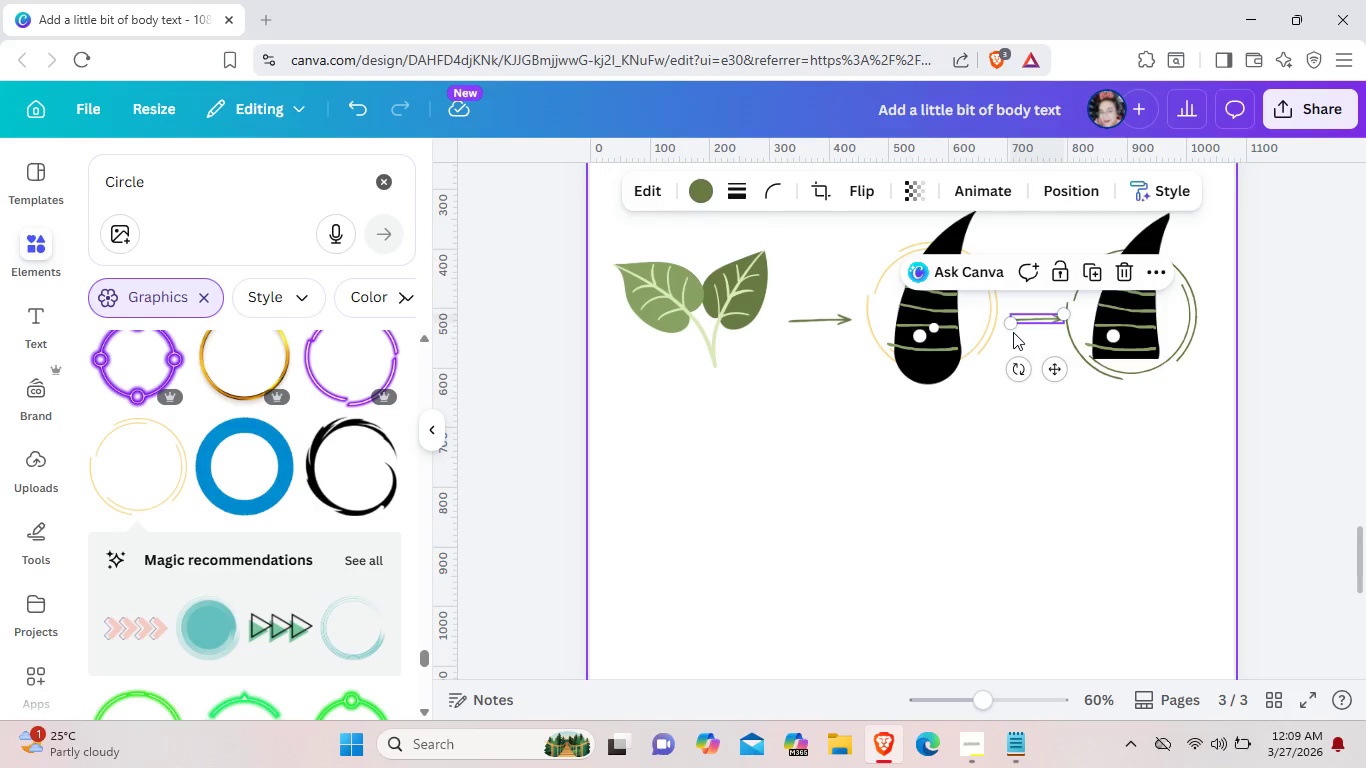 
left_click_drag(start_coordinate=[1012, 330], to_coordinate=[1006, 330])
 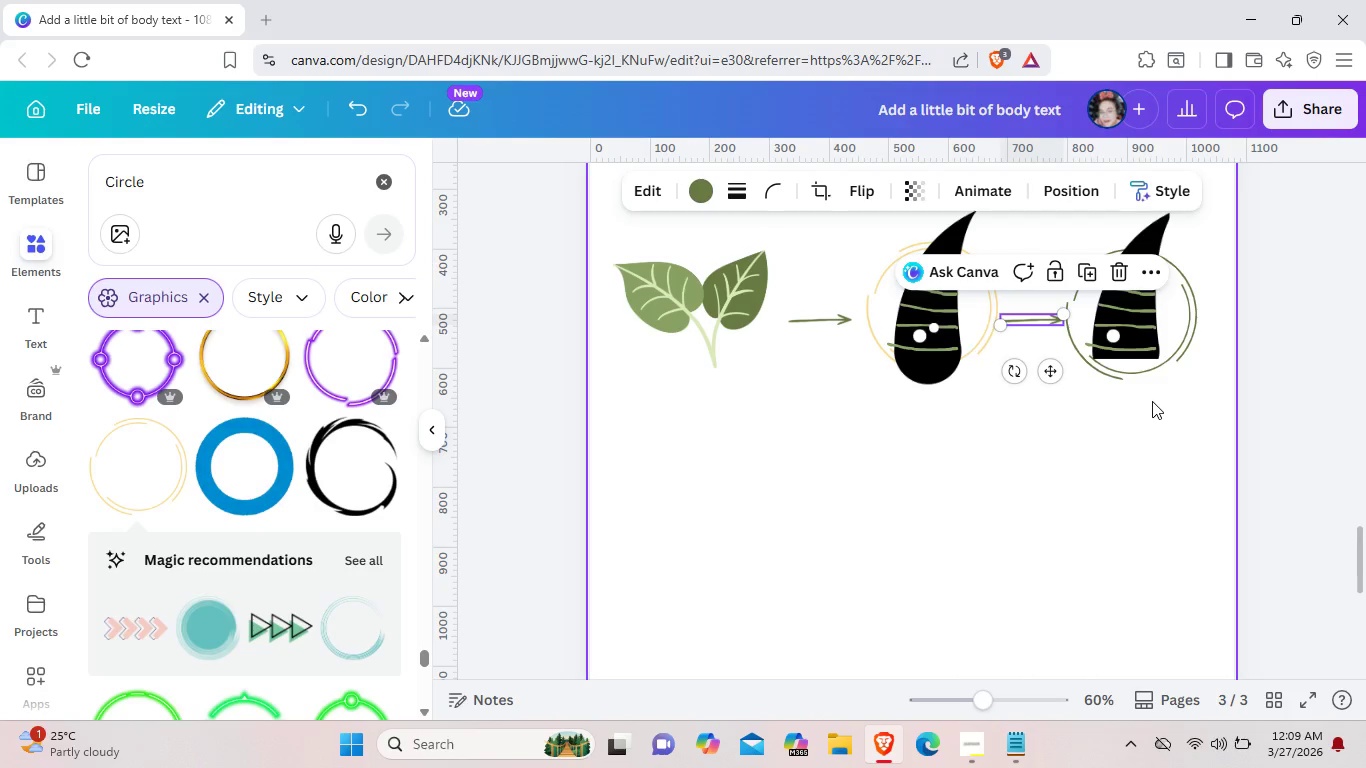 
left_click([1152, 401])
 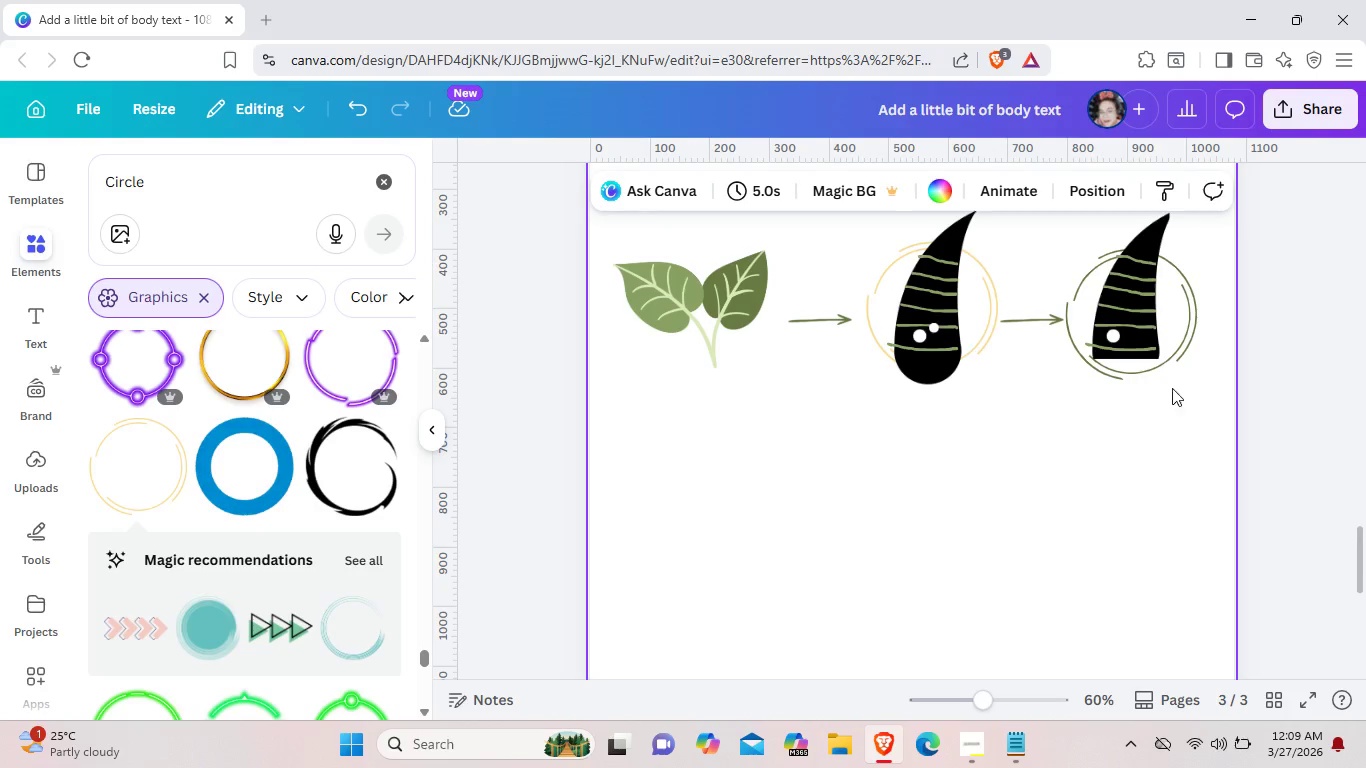 
left_click_drag(start_coordinate=[1177, 414], to_coordinate=[1116, 267])
 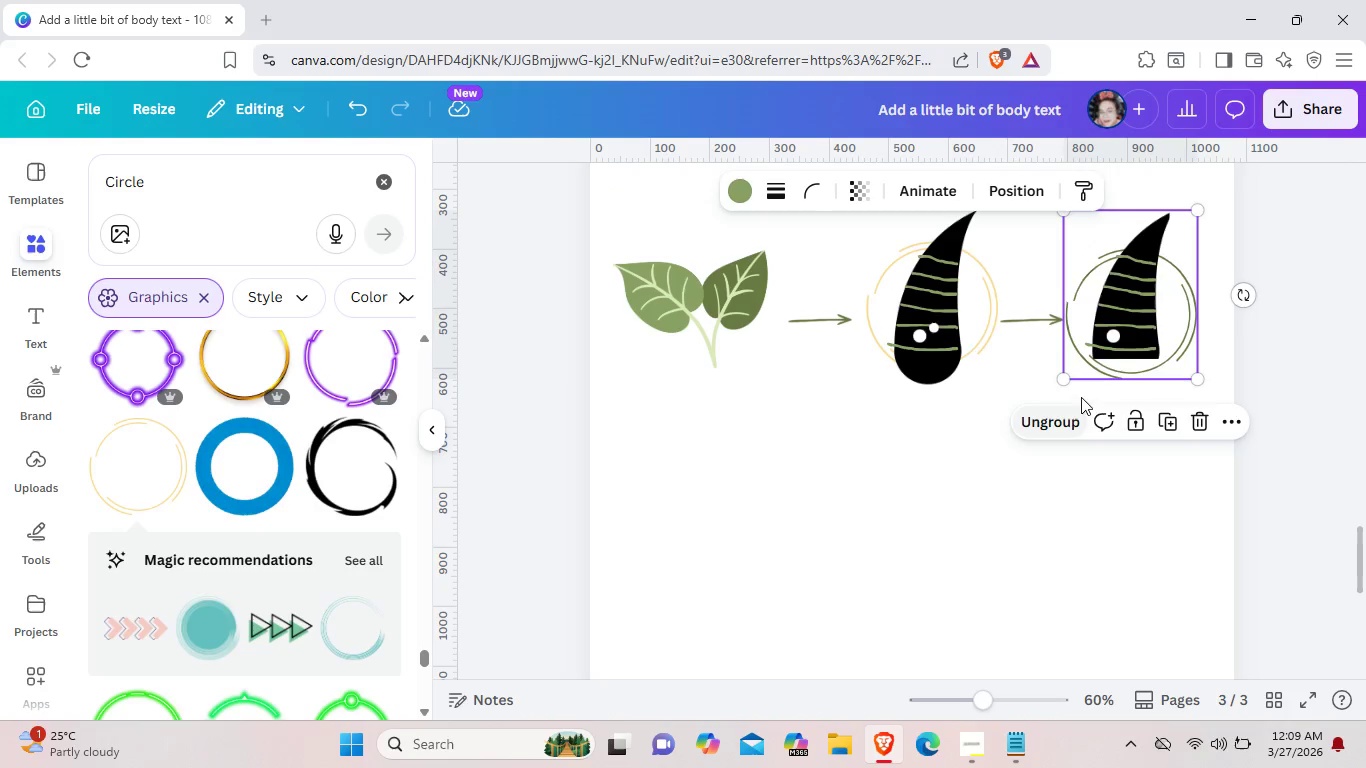 
left_click_drag(start_coordinate=[1133, 321], to_coordinate=[1144, 321])
 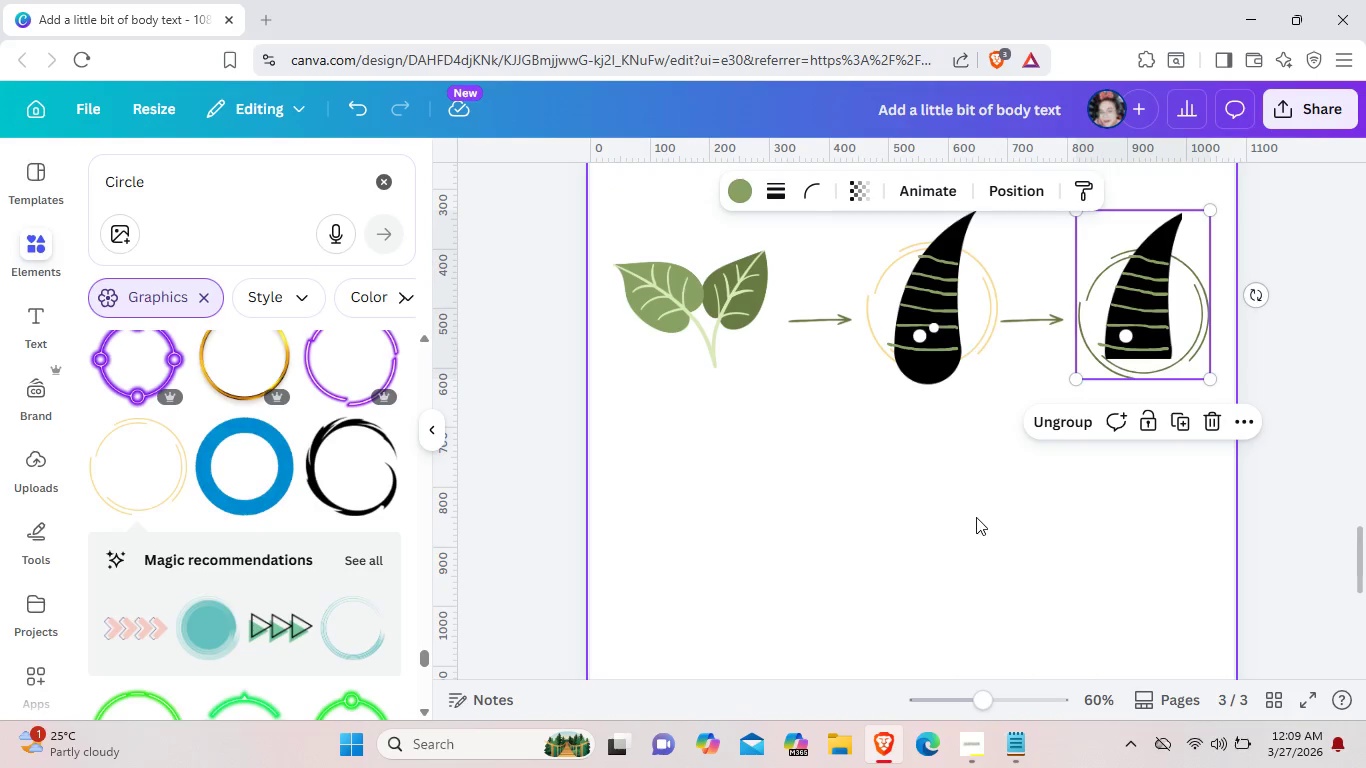 
left_click([976, 517])
 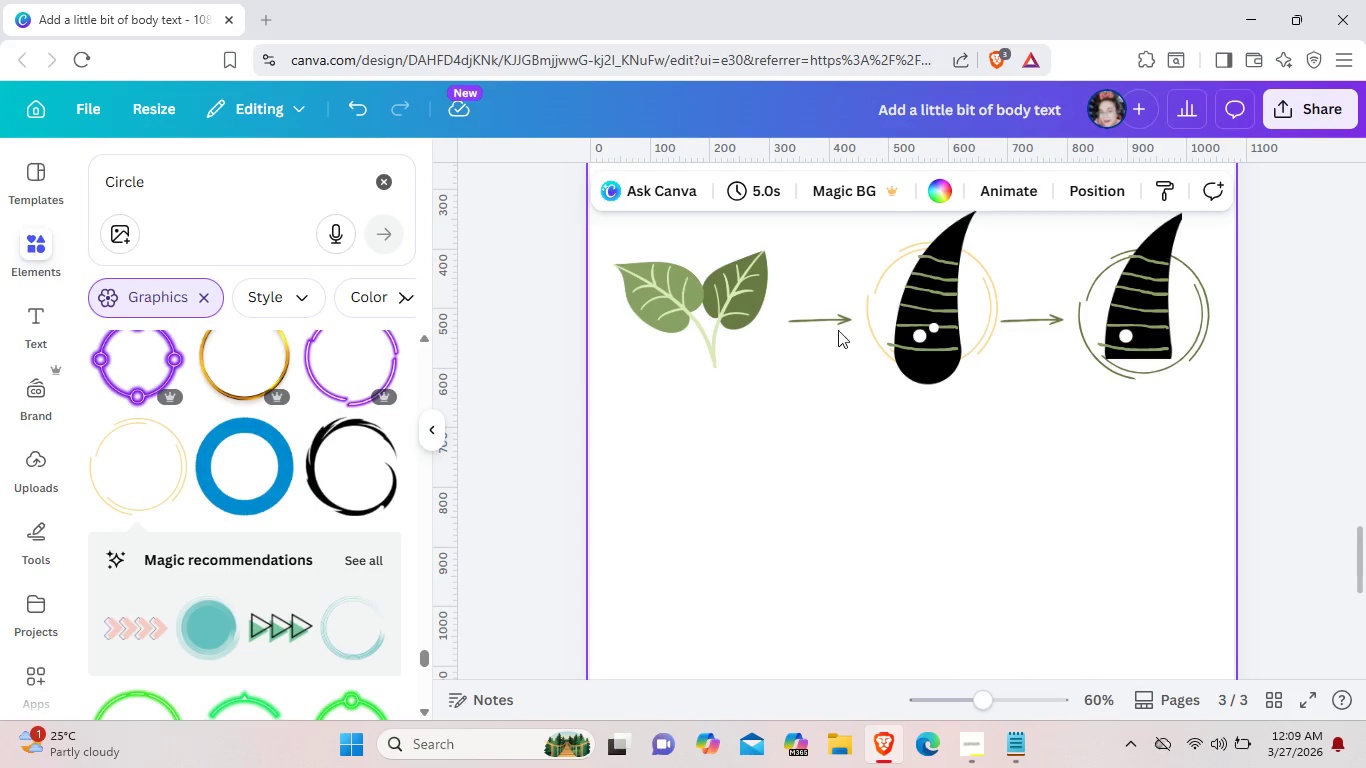 
left_click_drag(start_coordinate=[828, 321], to_coordinate=[817, 321])
 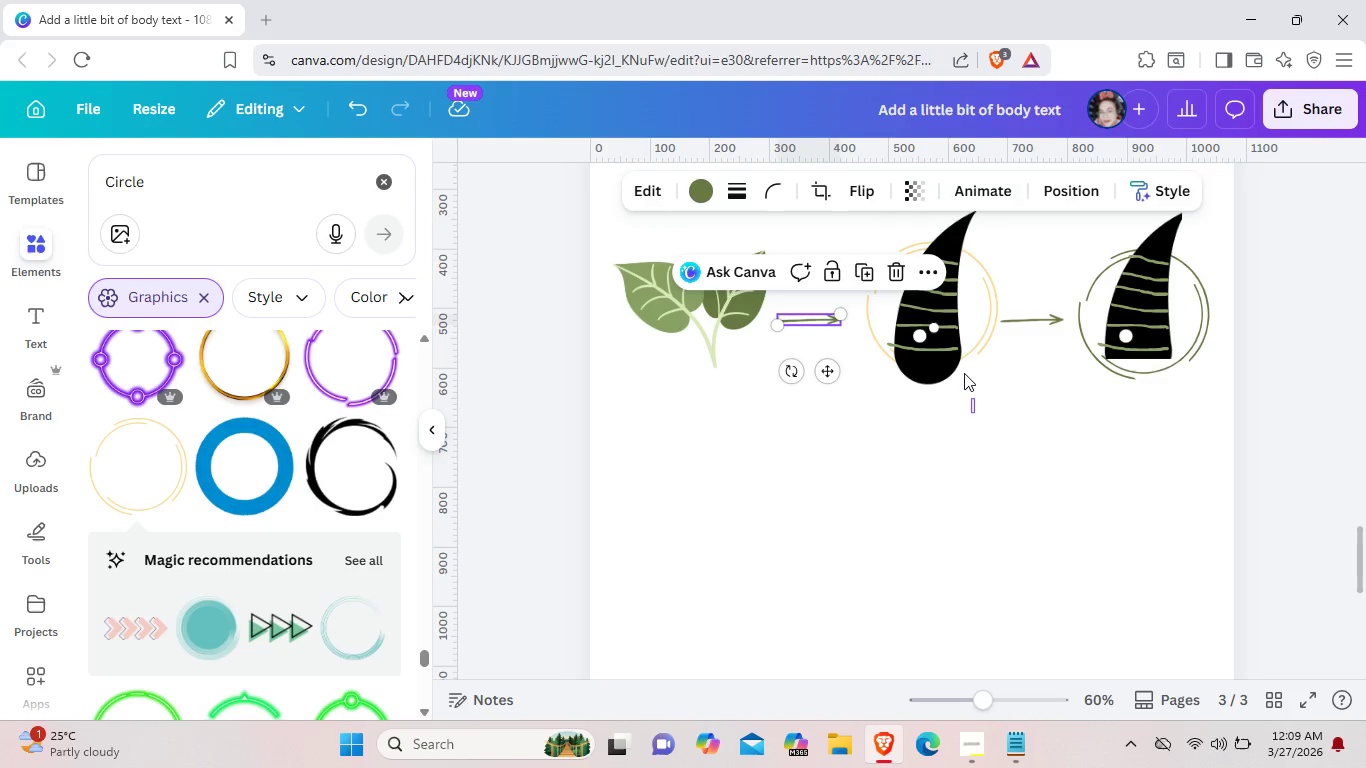 
left_click_drag(start_coordinate=[975, 413], to_coordinate=[939, 281])
 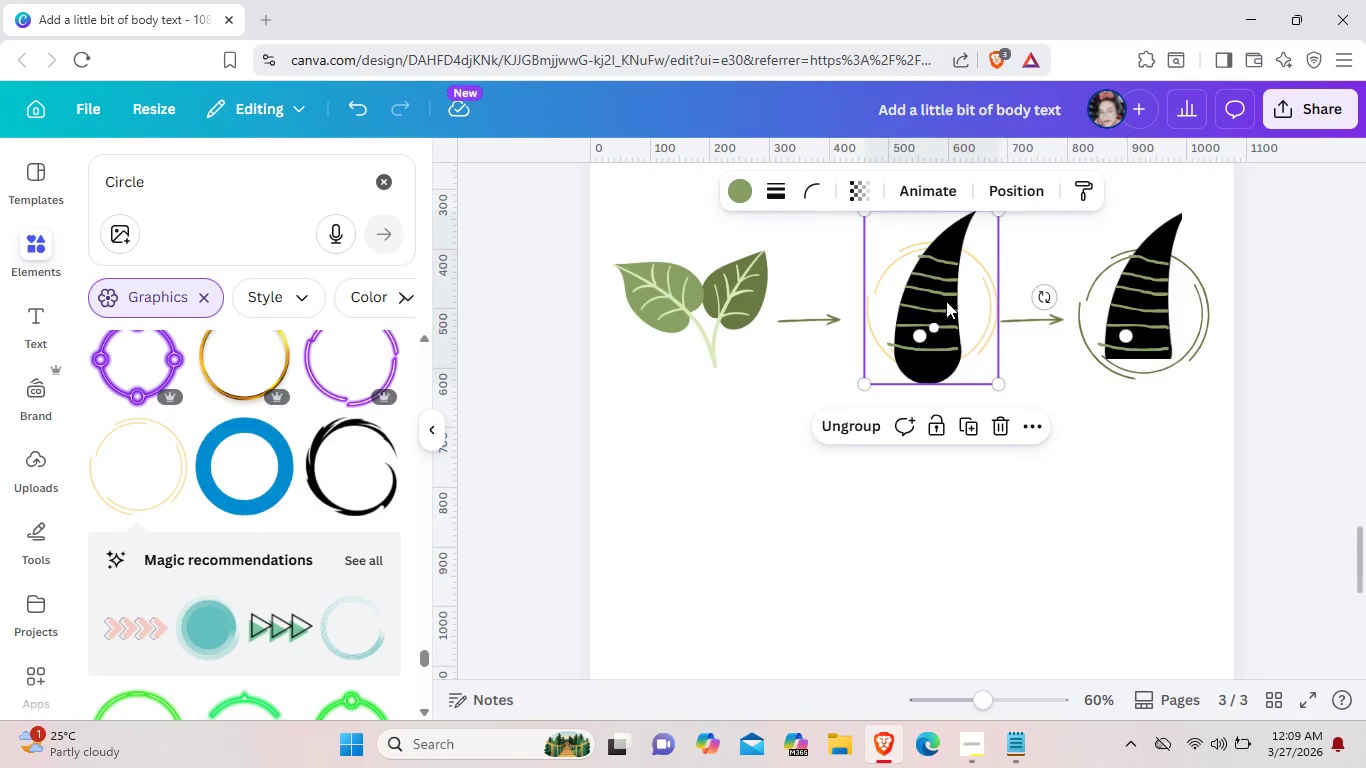 
left_click_drag(start_coordinate=[946, 301], to_coordinate=[937, 301])
 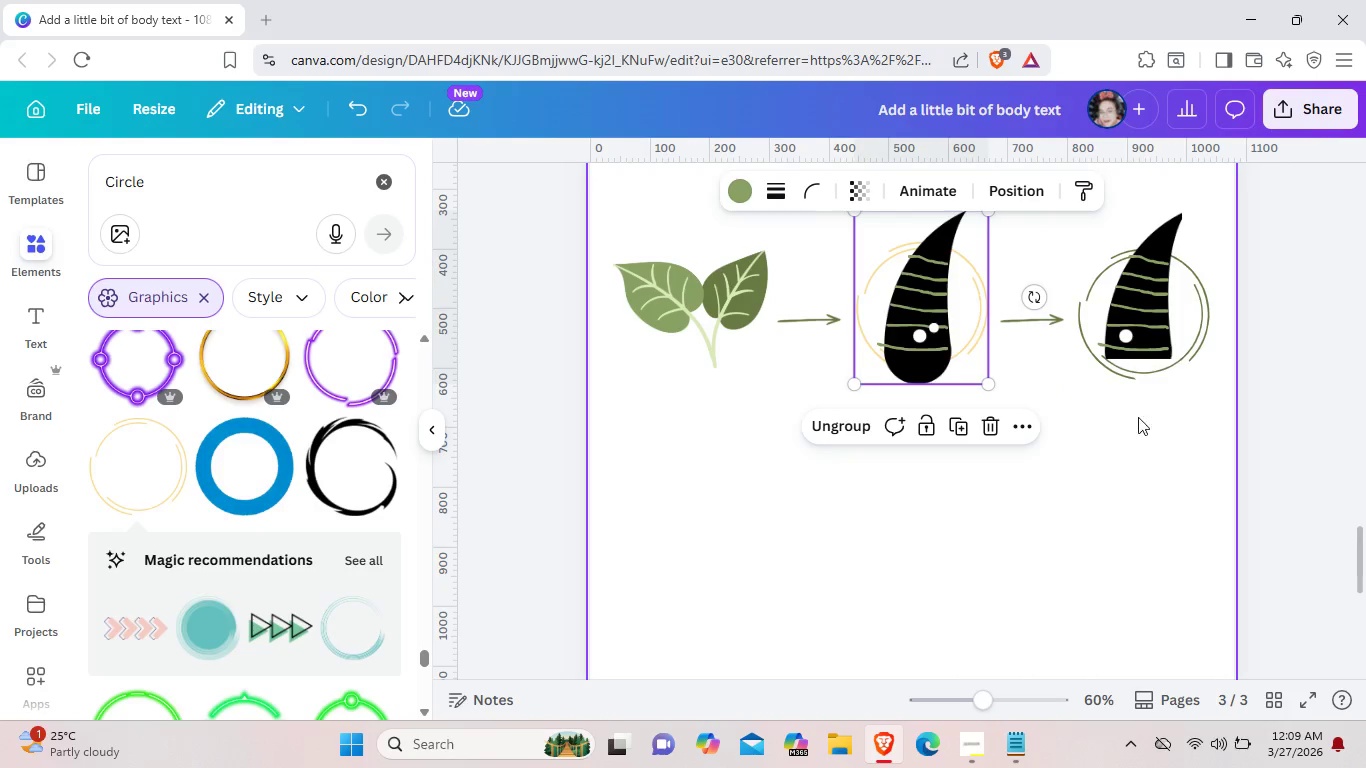 
left_click([1146, 430])
 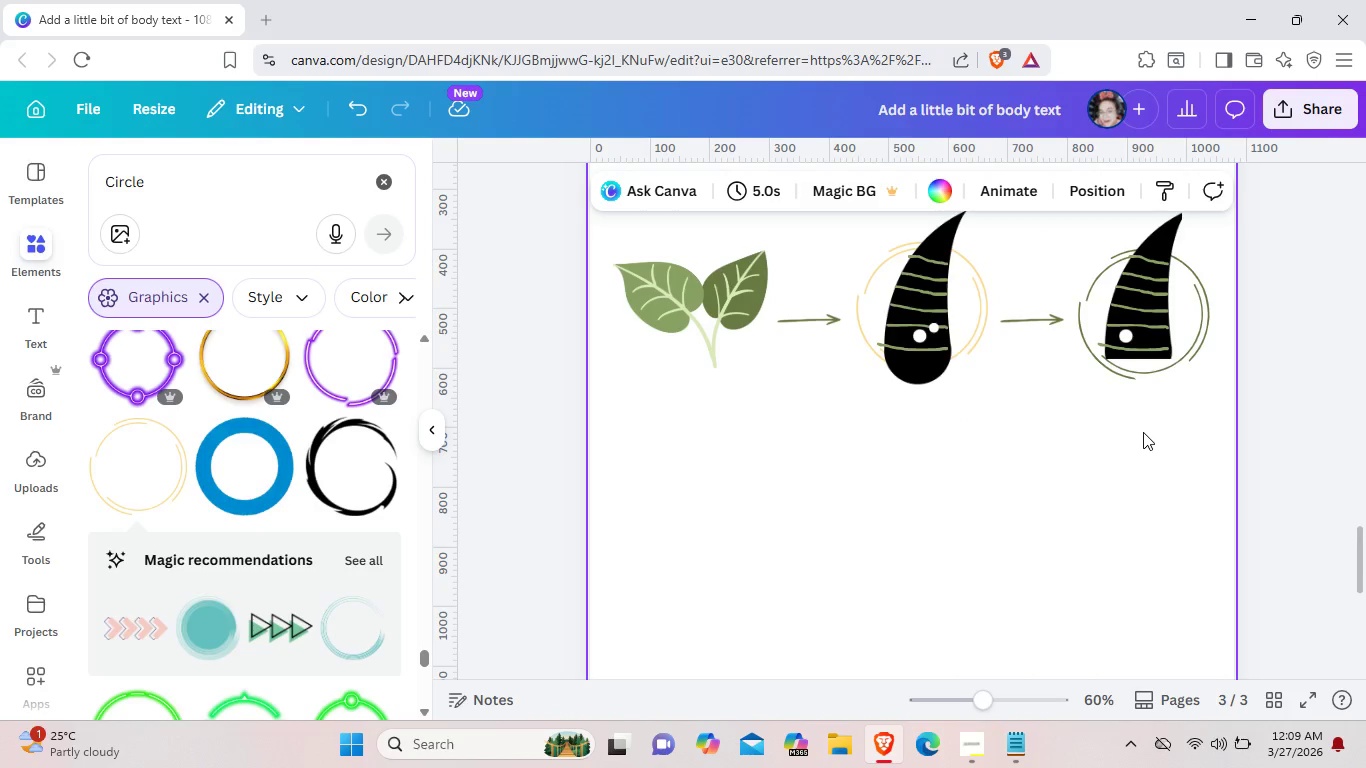 
scroll: coordinate [1143, 432], scroll_direction: up, amount: 2.0
 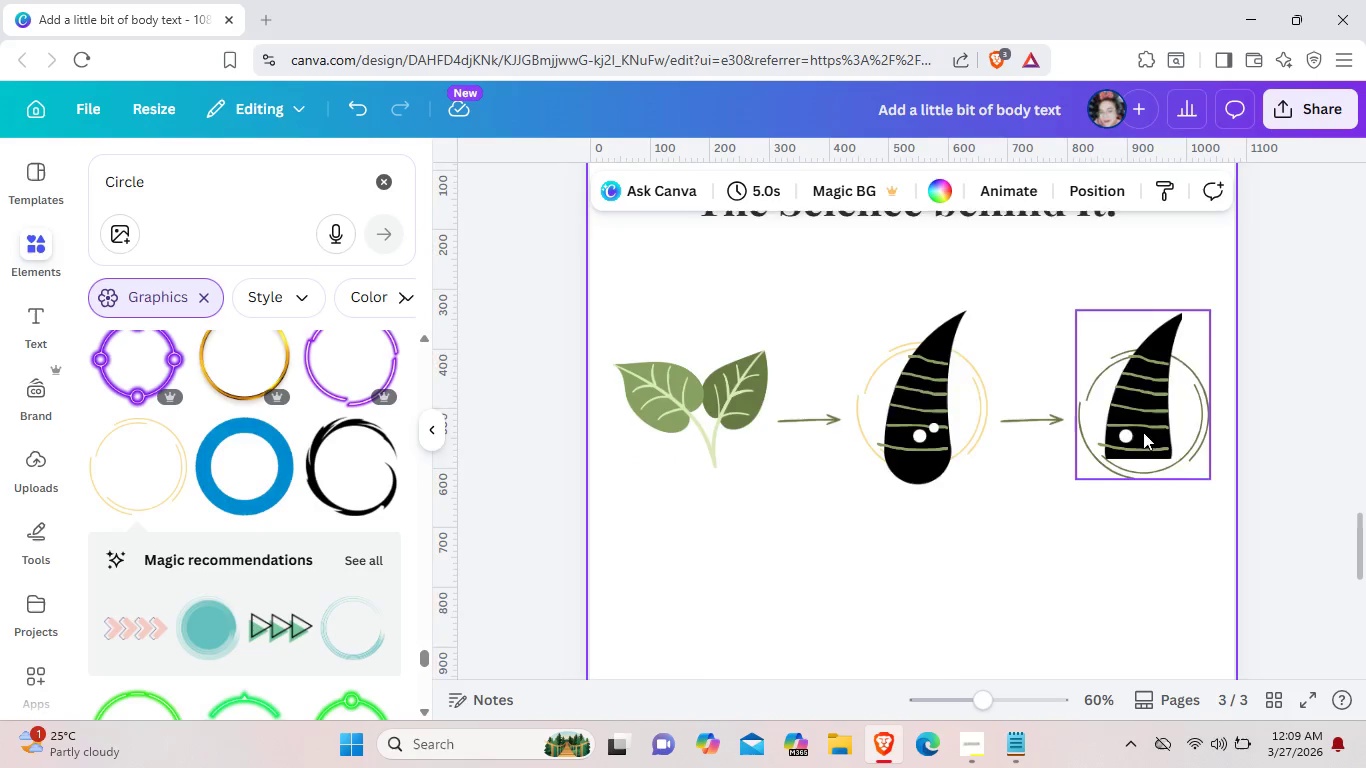 
scroll: coordinate [1143, 432], scroll_direction: down, amount: 1.0
 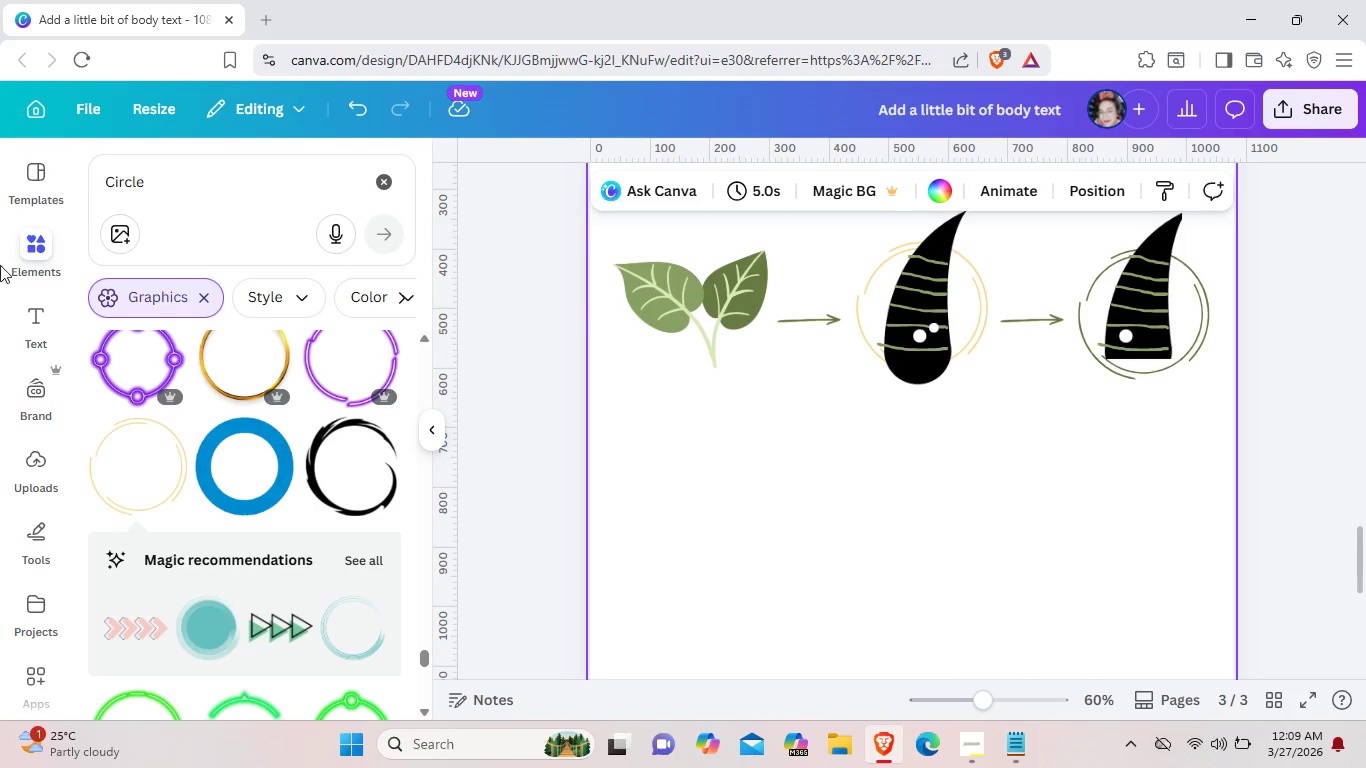 
left_click([43, 318])
 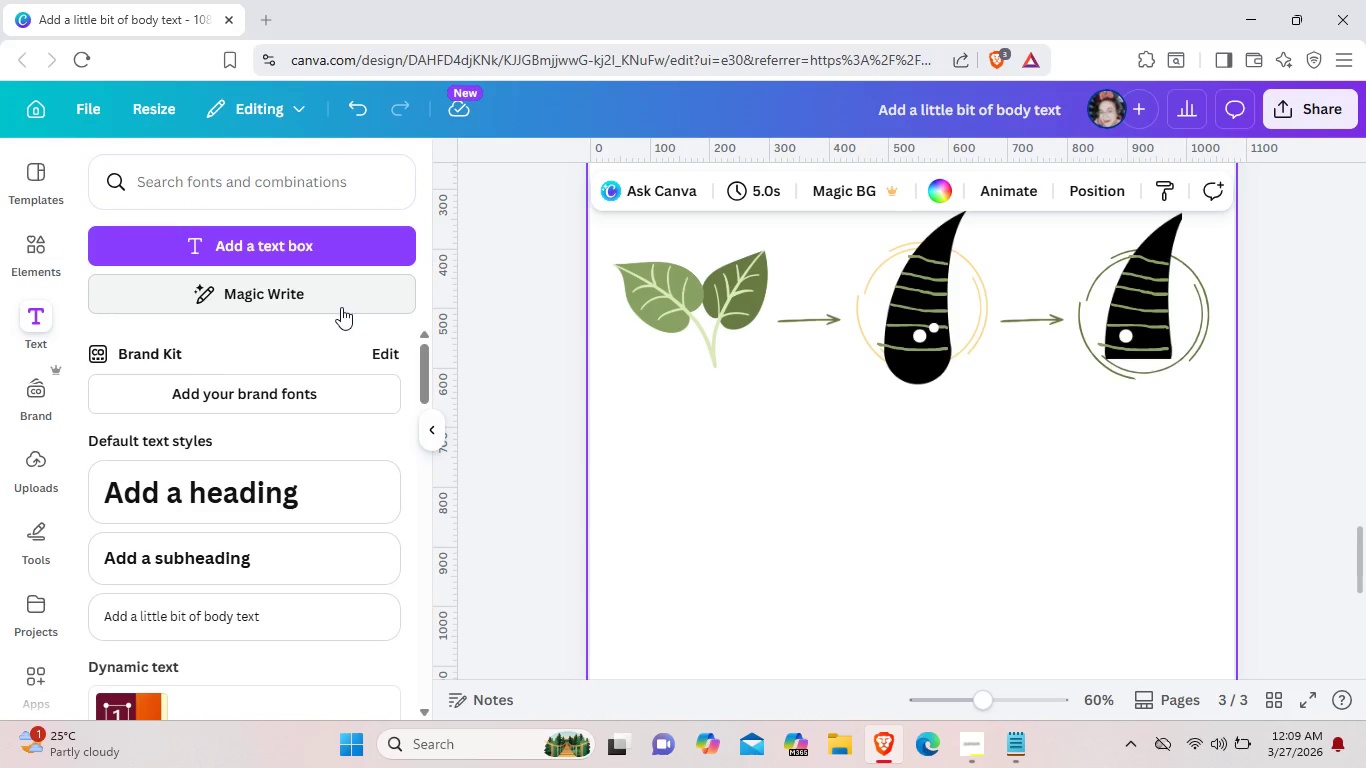 
scroll: coordinate [877, 421], scroll_direction: up, amount: 10.0
 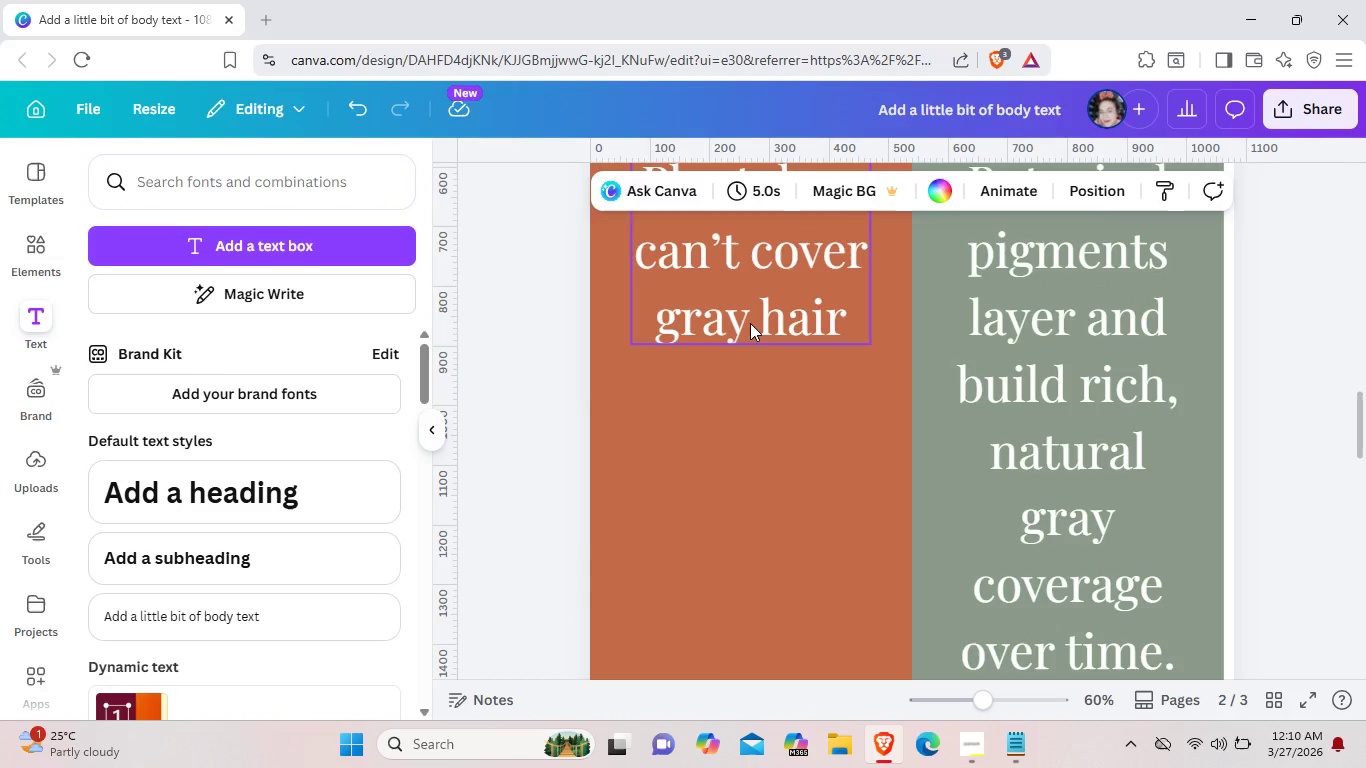 
left_click([750, 323])
 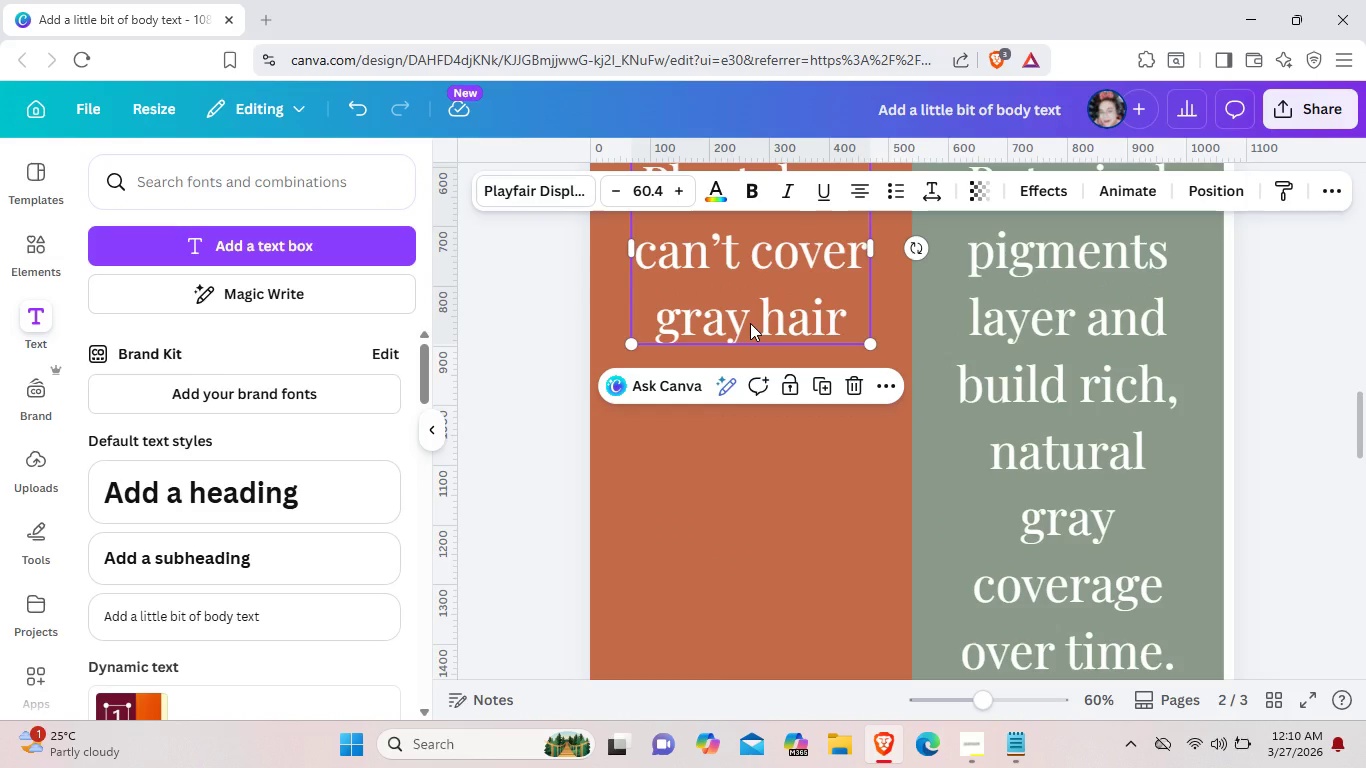 
key(Control+C)
 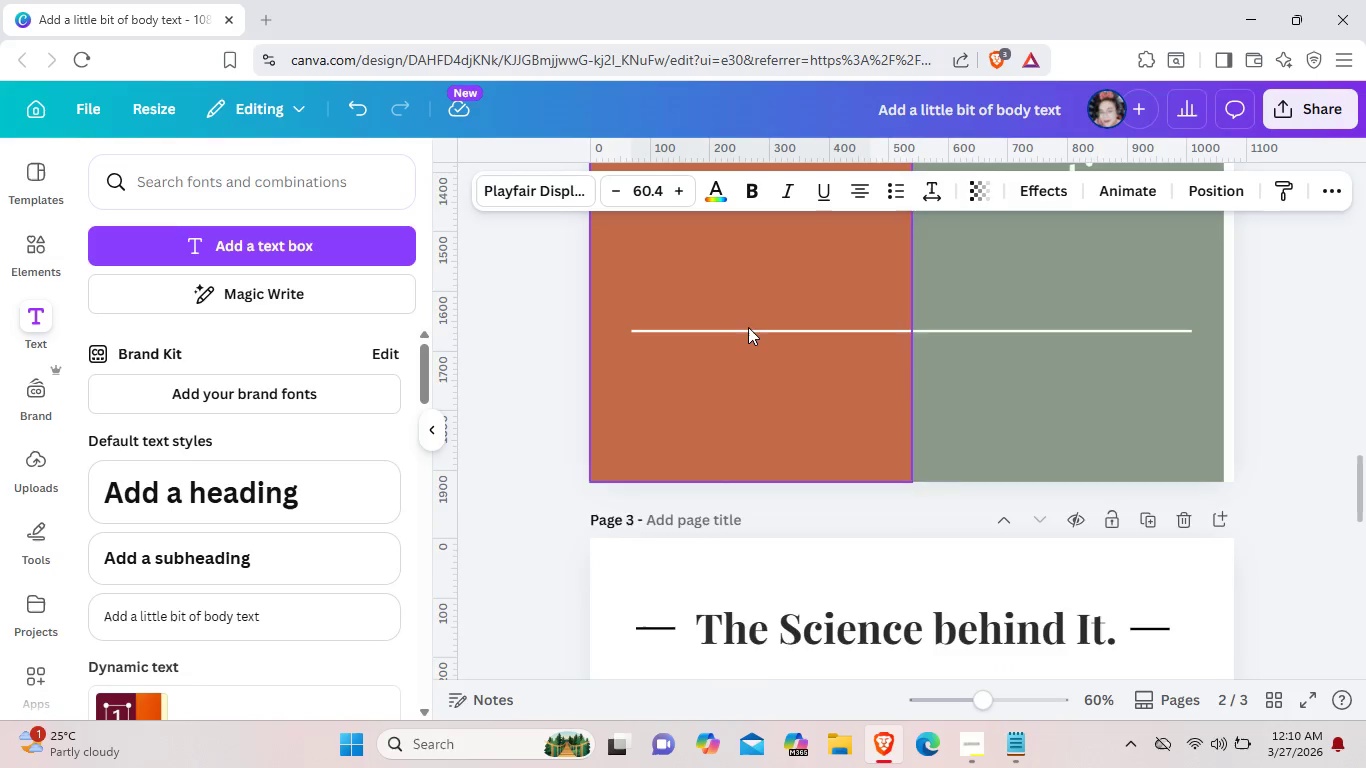 
scroll: coordinate [747, 326], scroll_direction: down, amount: 6.0
 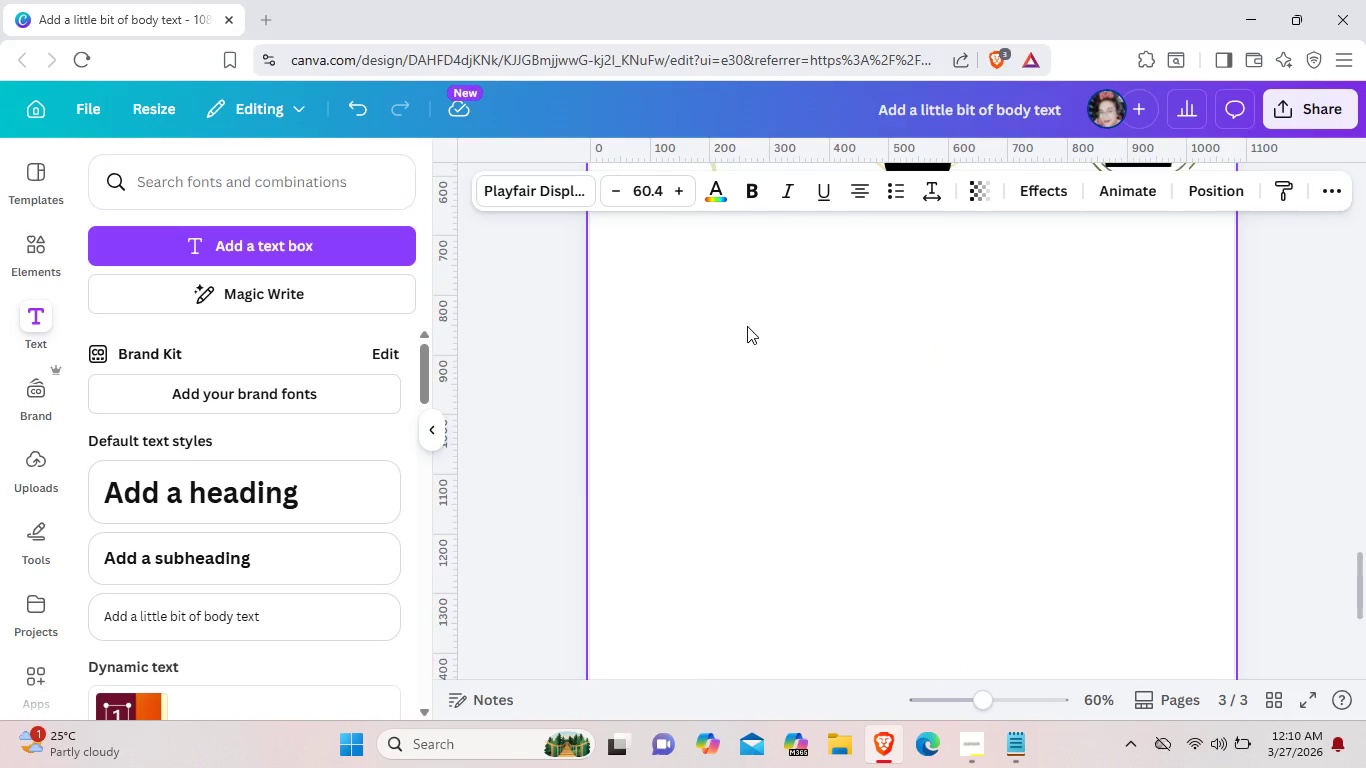 
scroll: coordinate [747, 326], scroll_direction: up, amount: 1.0
 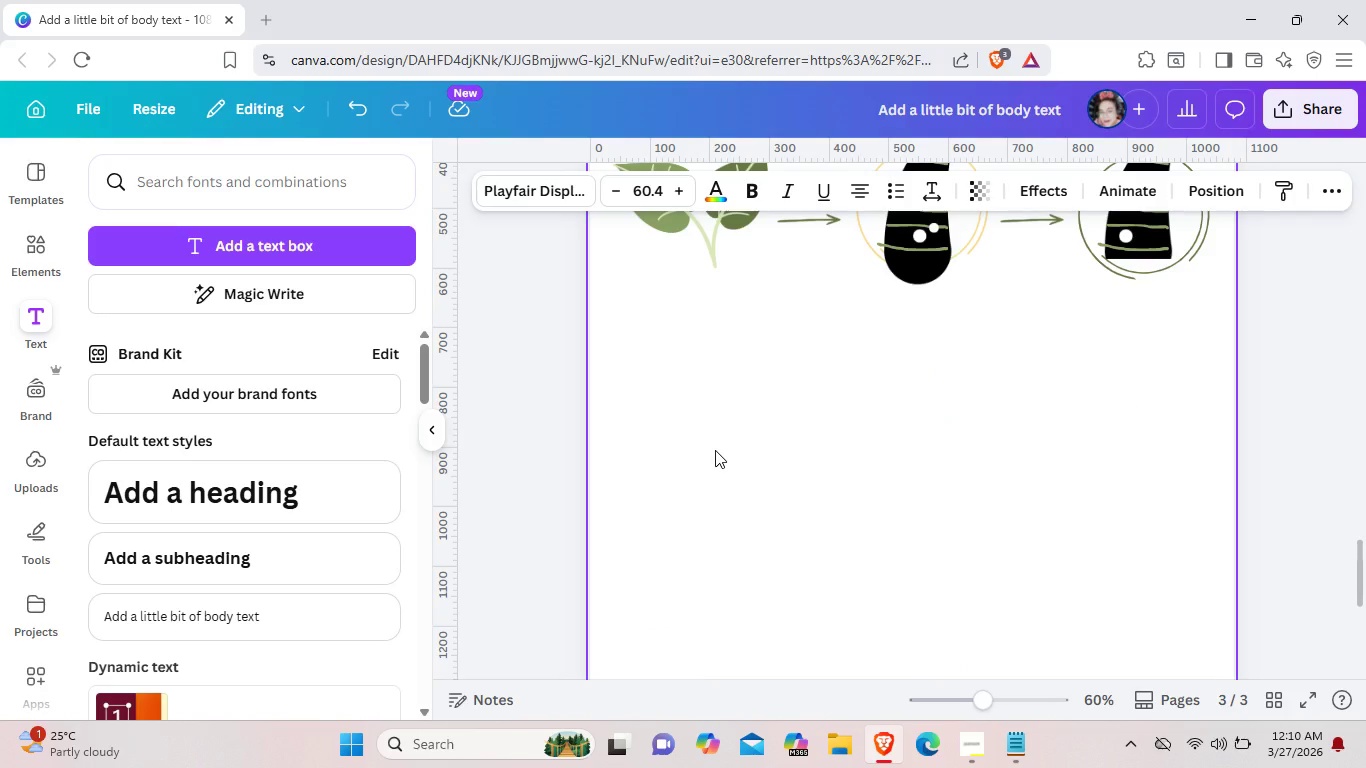 
key(Control+V)
 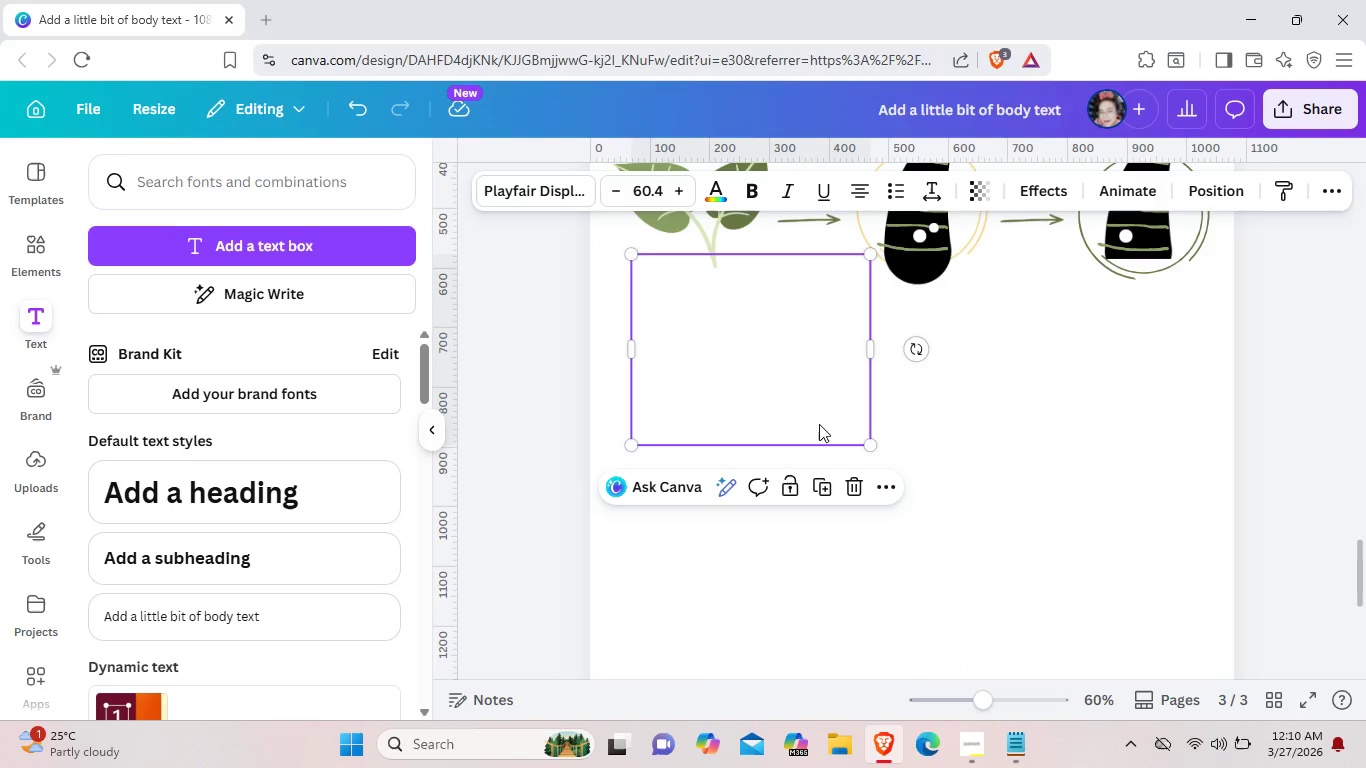 
left_click([819, 424])
 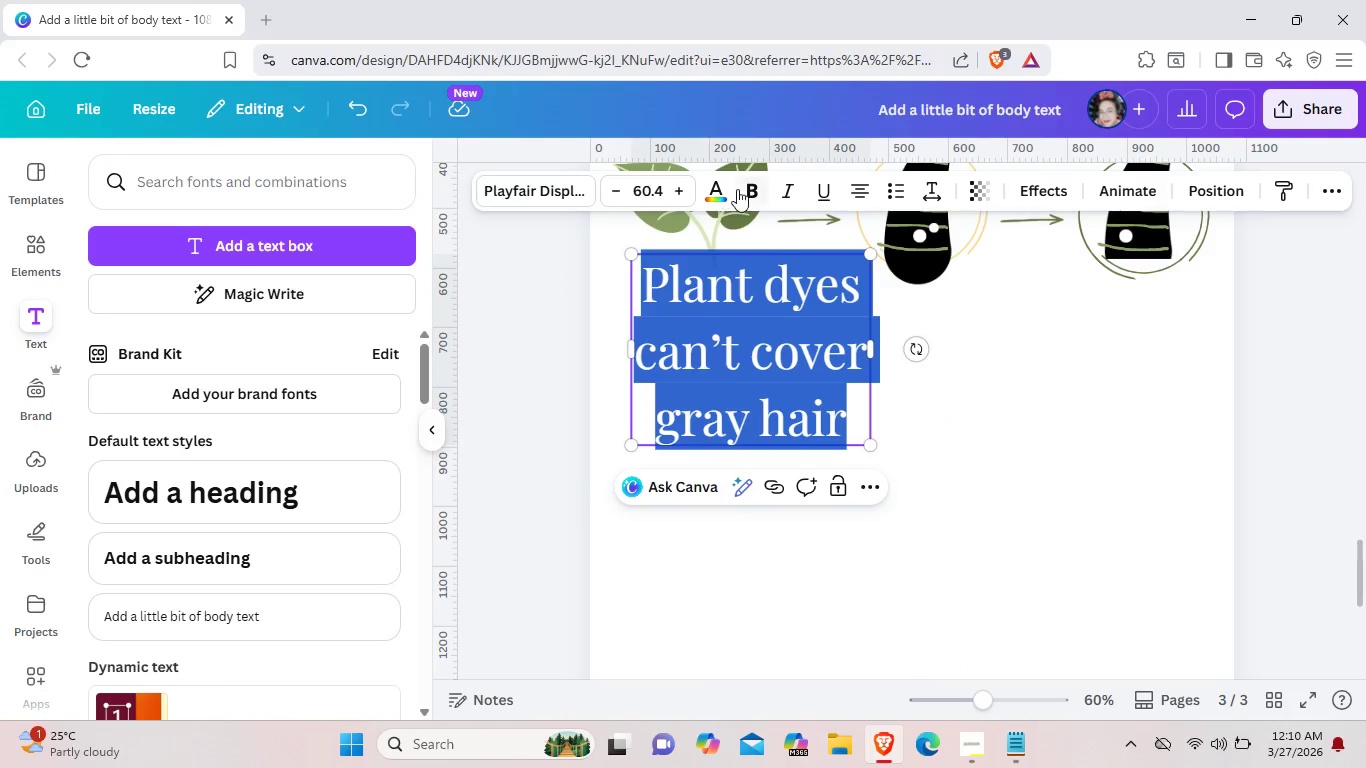 
left_click([715, 194])
 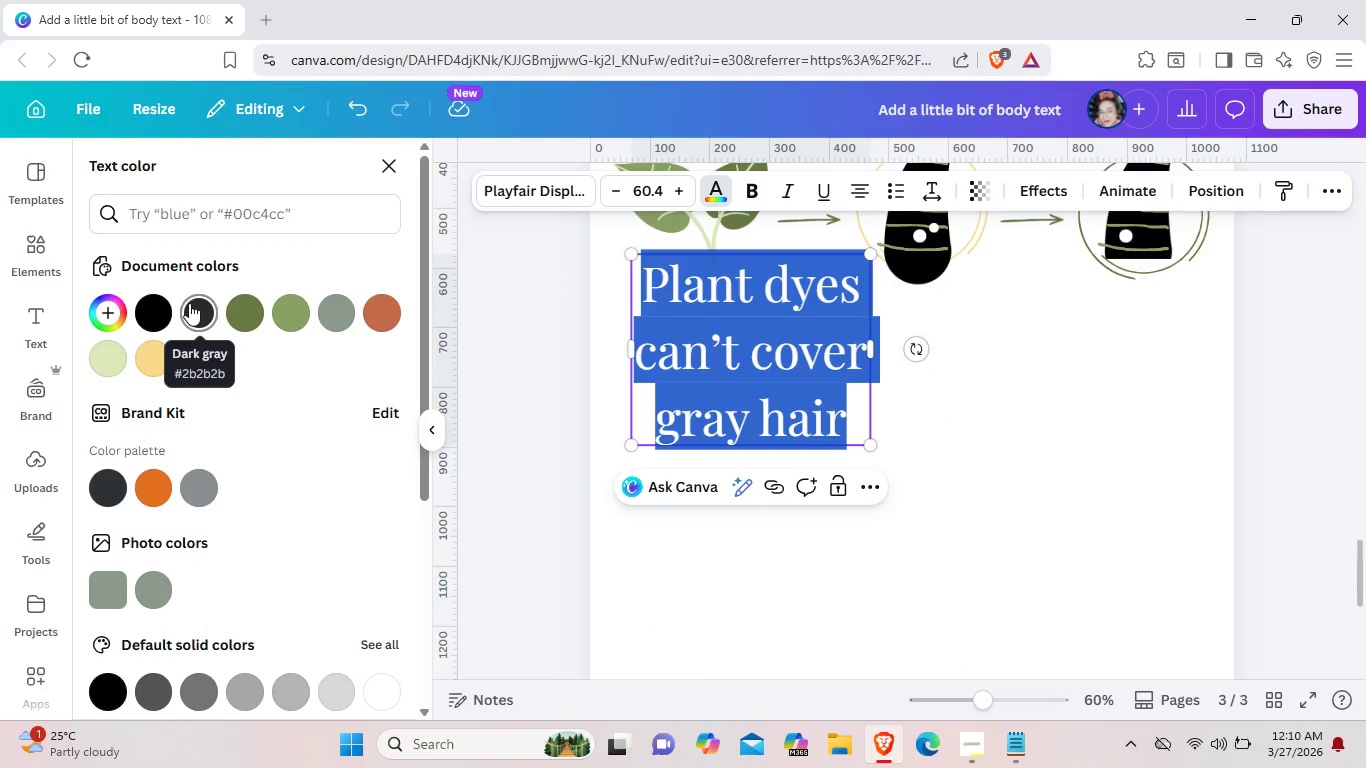 
left_click([189, 303])
 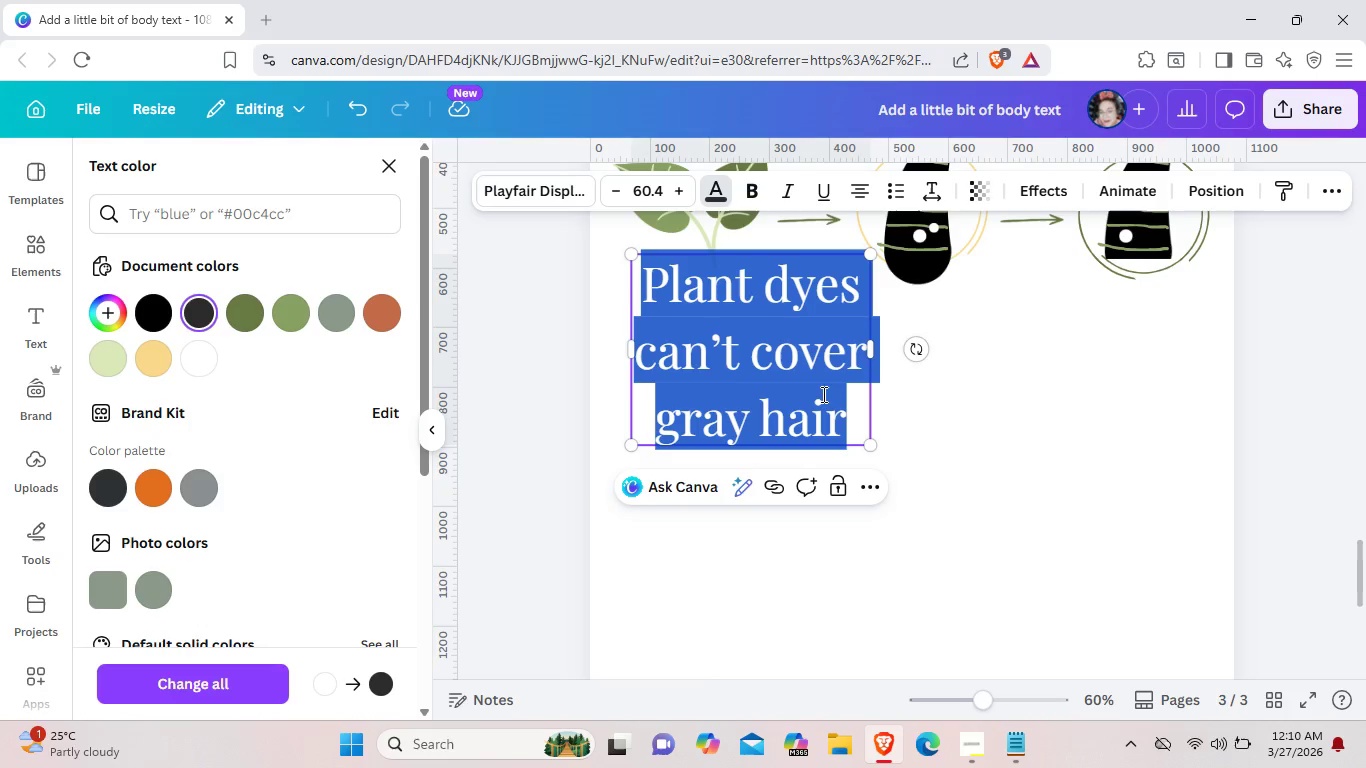 
left_click([823, 394])
 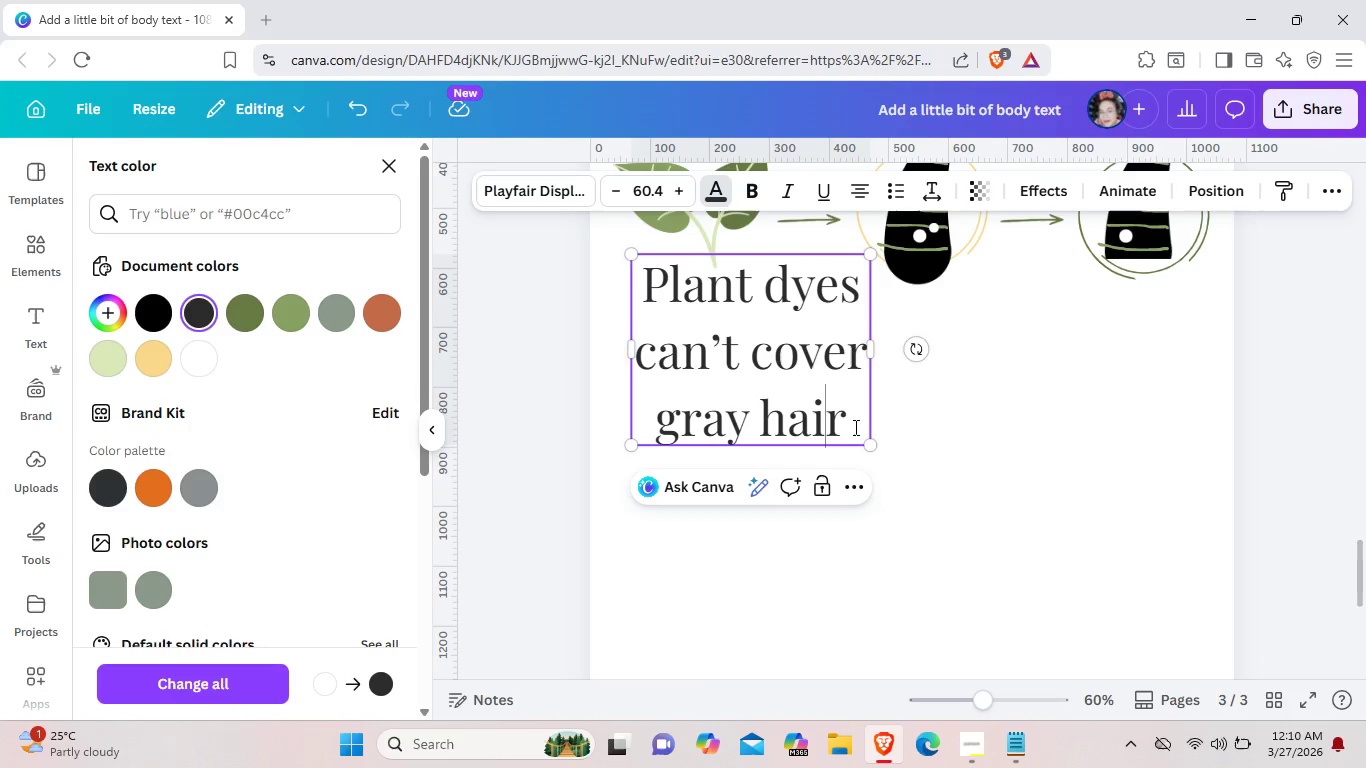 
left_click([853, 427])
 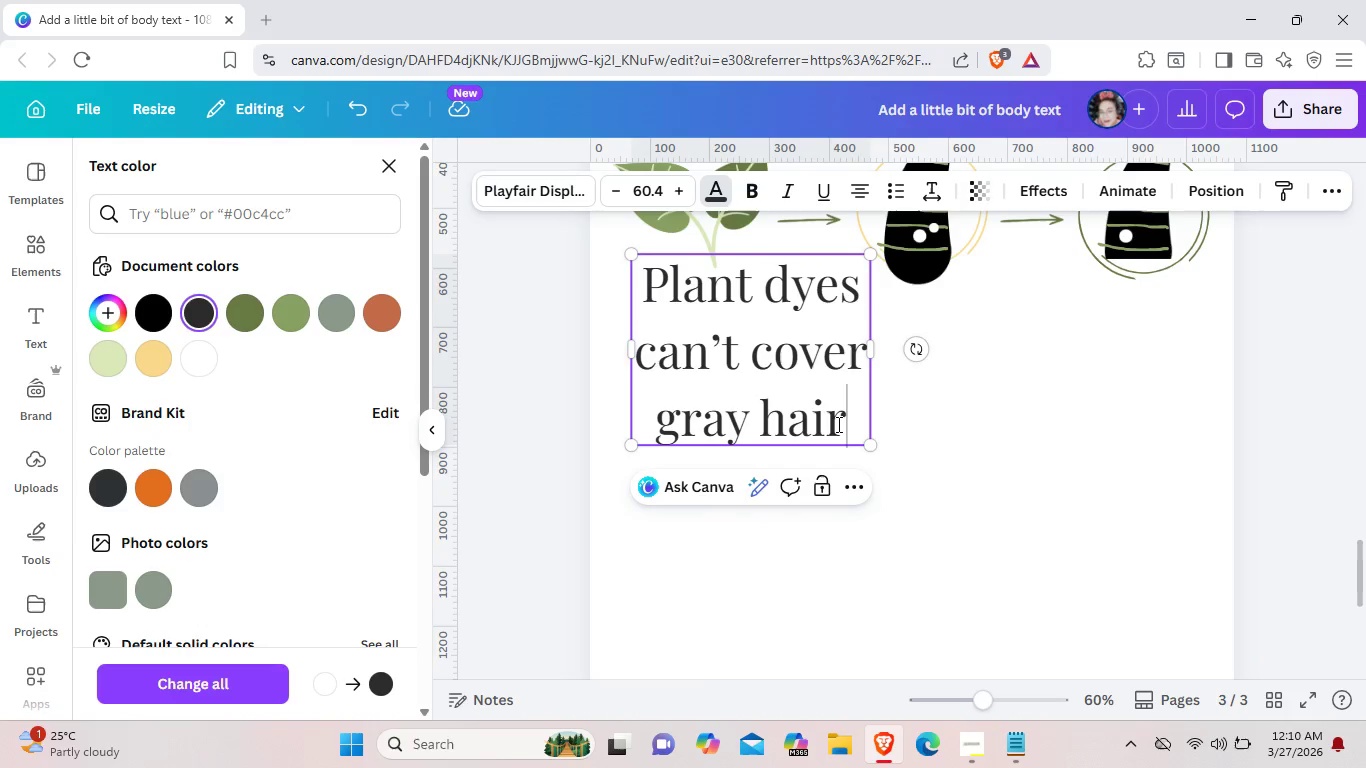 
key(Backspace)
key(Backspace)
key(Backspace)
key(Backspace)
key(Backspace)
key(Backspace)
key(Backspace)
key(Backspace)
key(Backspace)
key(Backspace)
key(Backspace)
key(Backspace)
key(Backspace)
key(Backspace)
key(Backspace)
key(Backspace)
key(Backspace)
key(Backspace)
key(Backspace)
key(Backspace)
key(Backspace)
key(Backspace)
key(Backspace)
key(Backspace)
type(Boa)
key(Backspace)
type(tanical Pigment)
 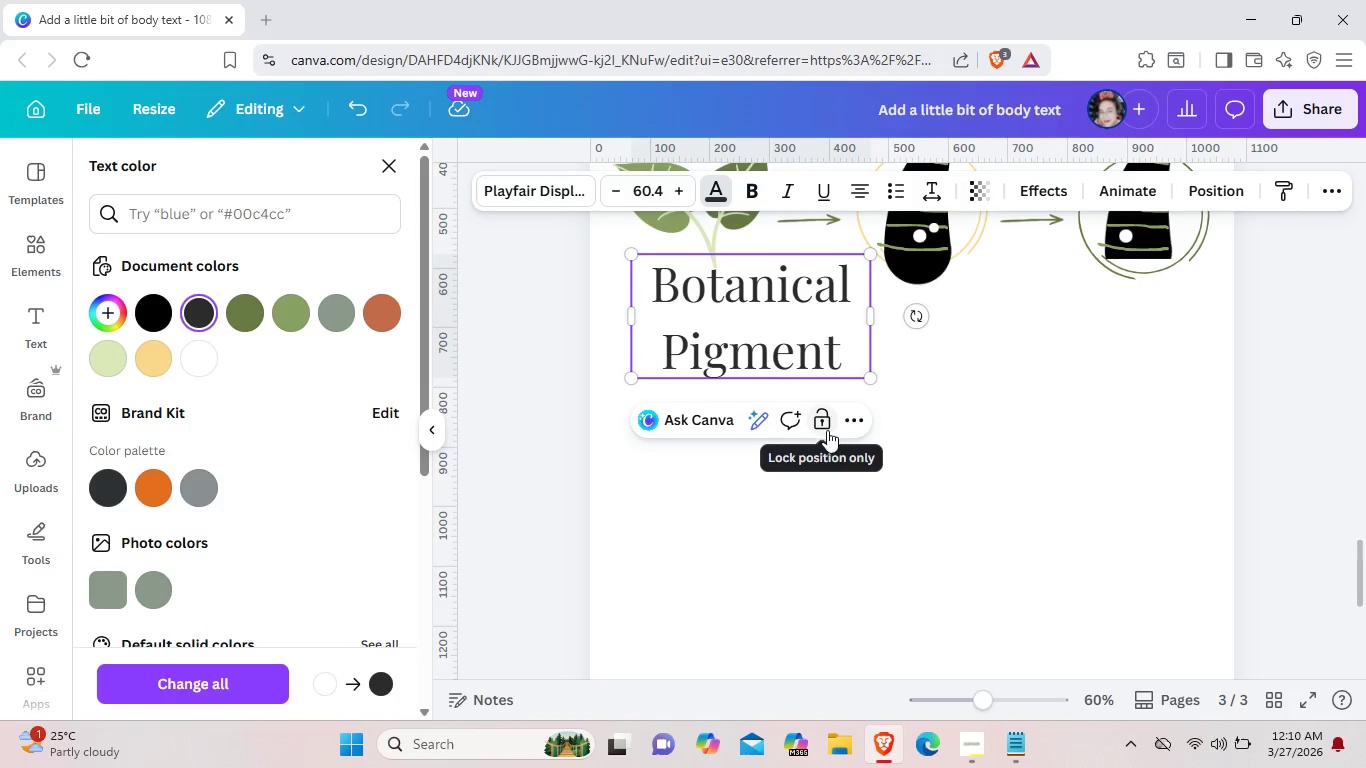 
left_click([947, 451])
 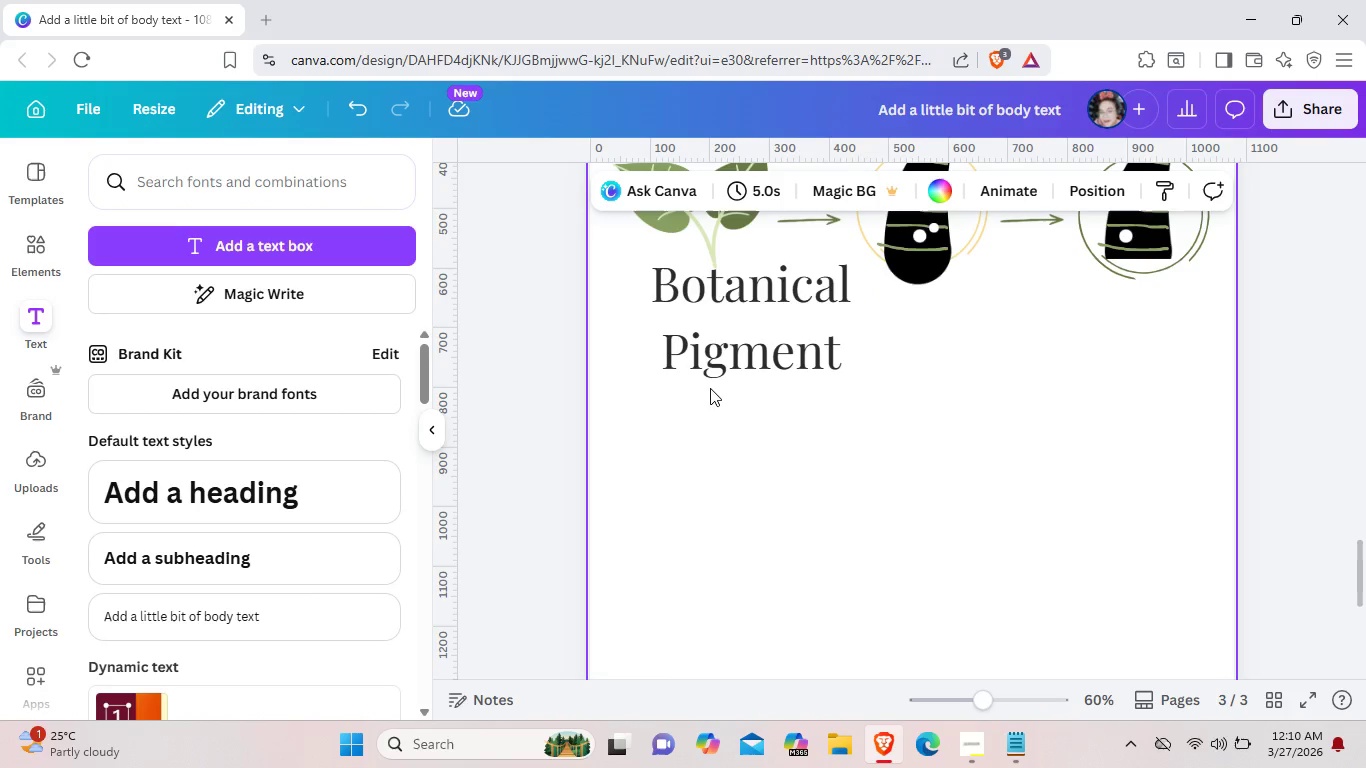 
left_click_drag(start_coordinate=[761, 365], to_coordinate=[753, 390])
 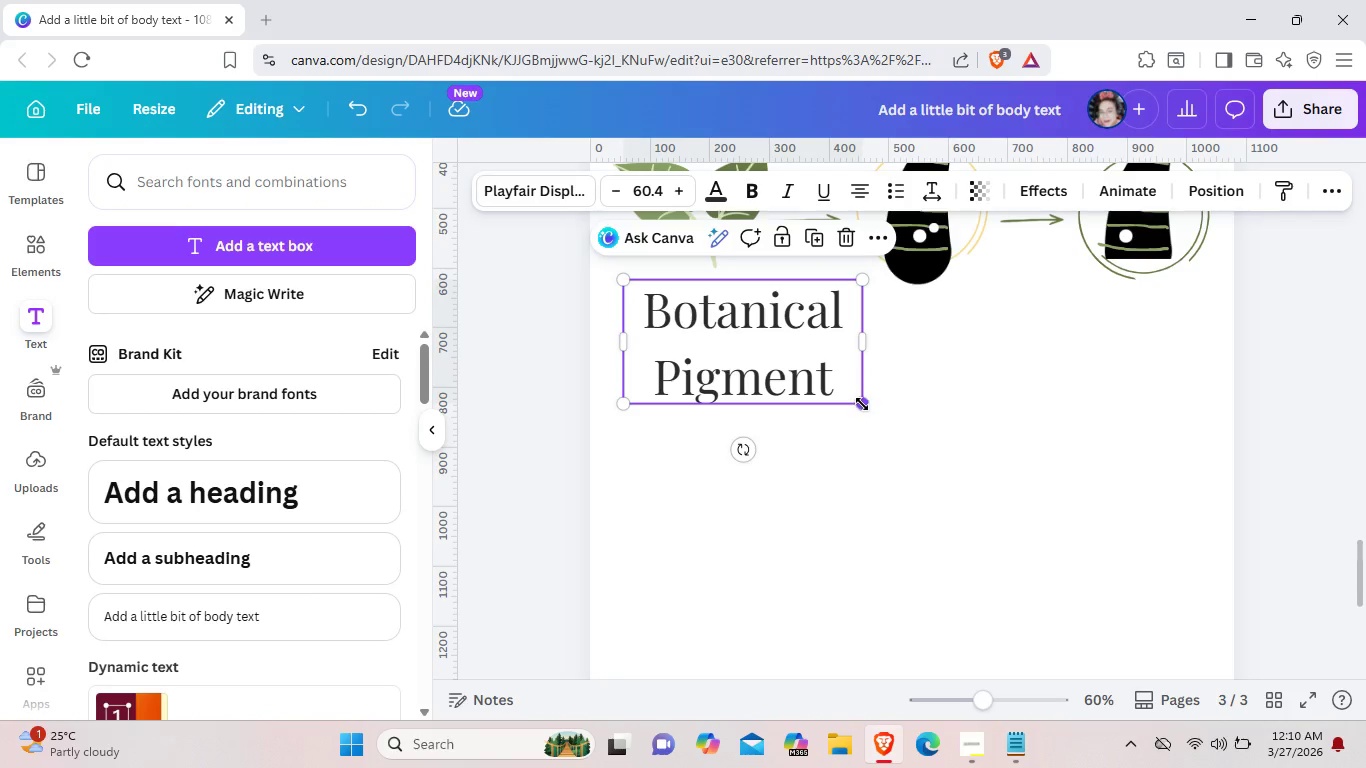 
left_click_drag(start_coordinate=[862, 404], to_coordinate=[814, 381])
 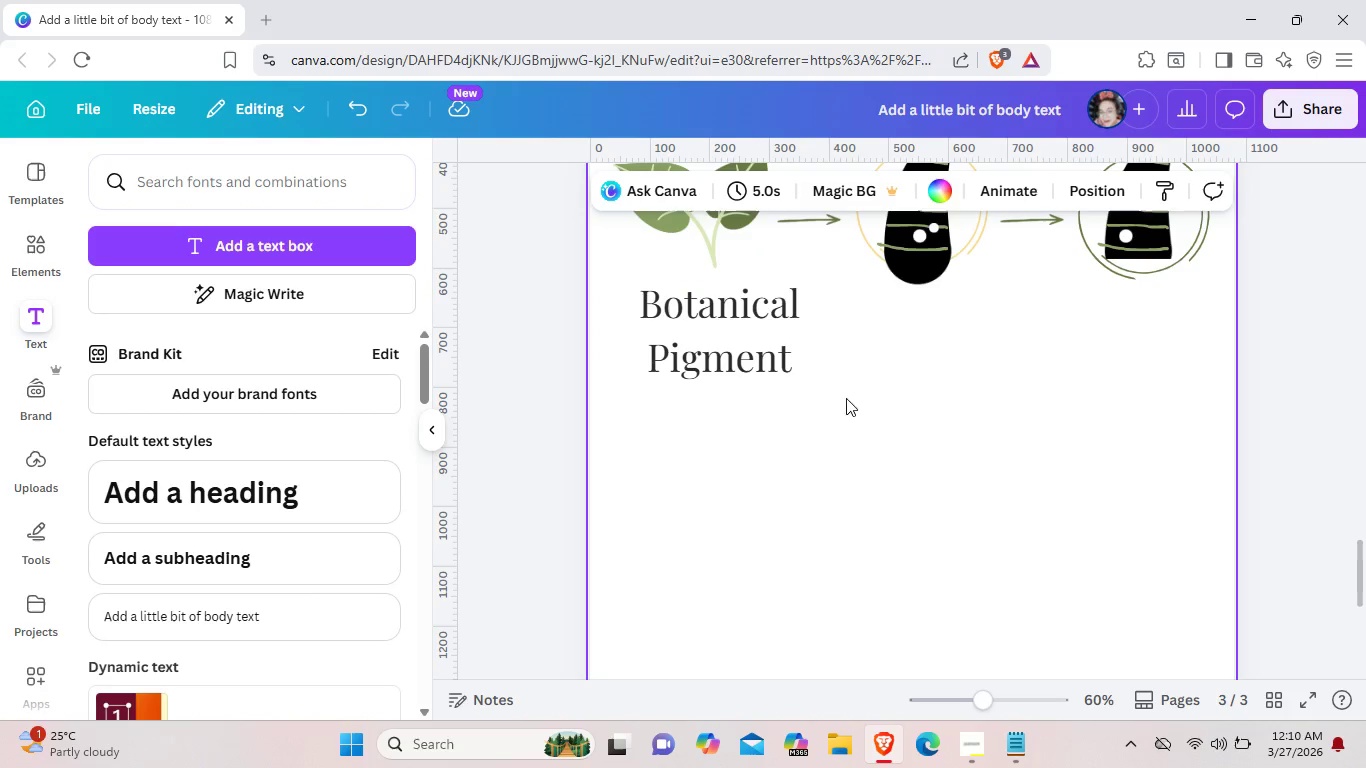 
left_click([762, 343])
 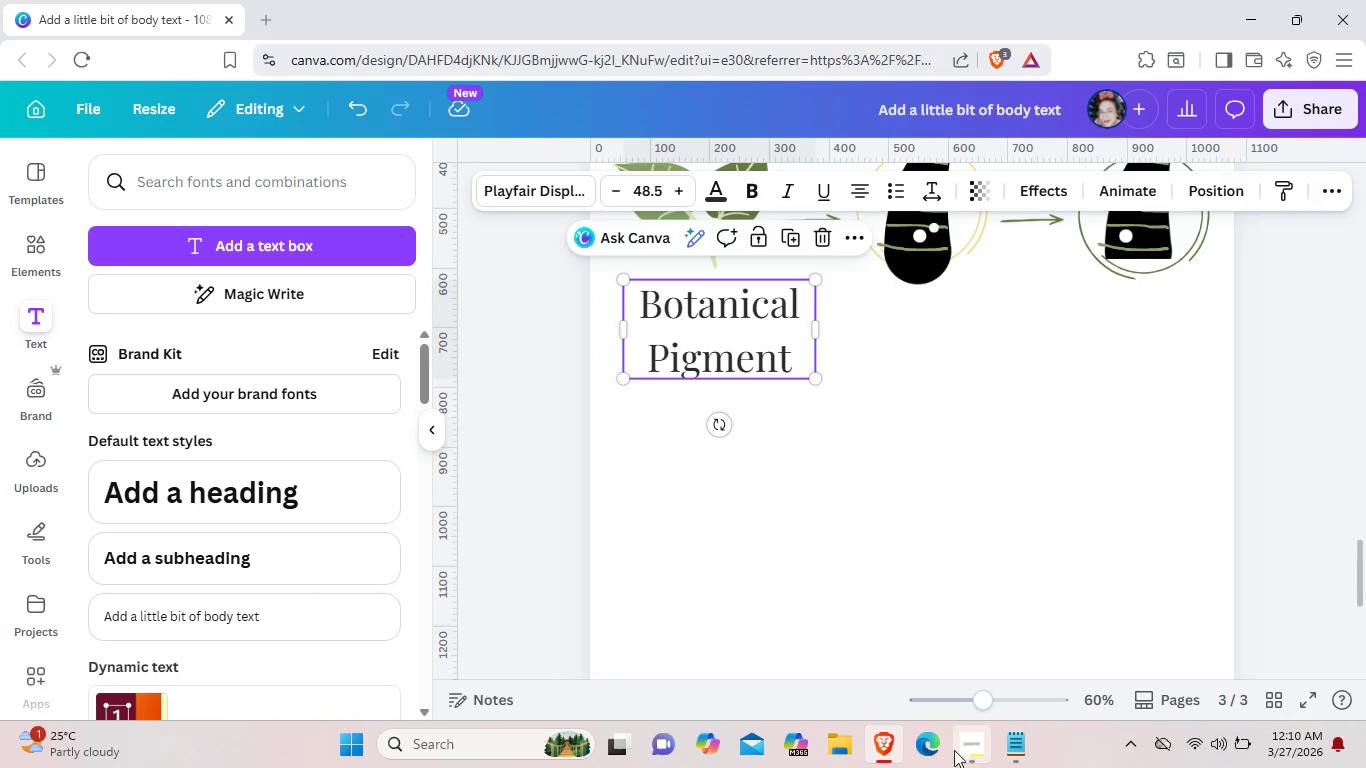 
left_click([957, 749])